 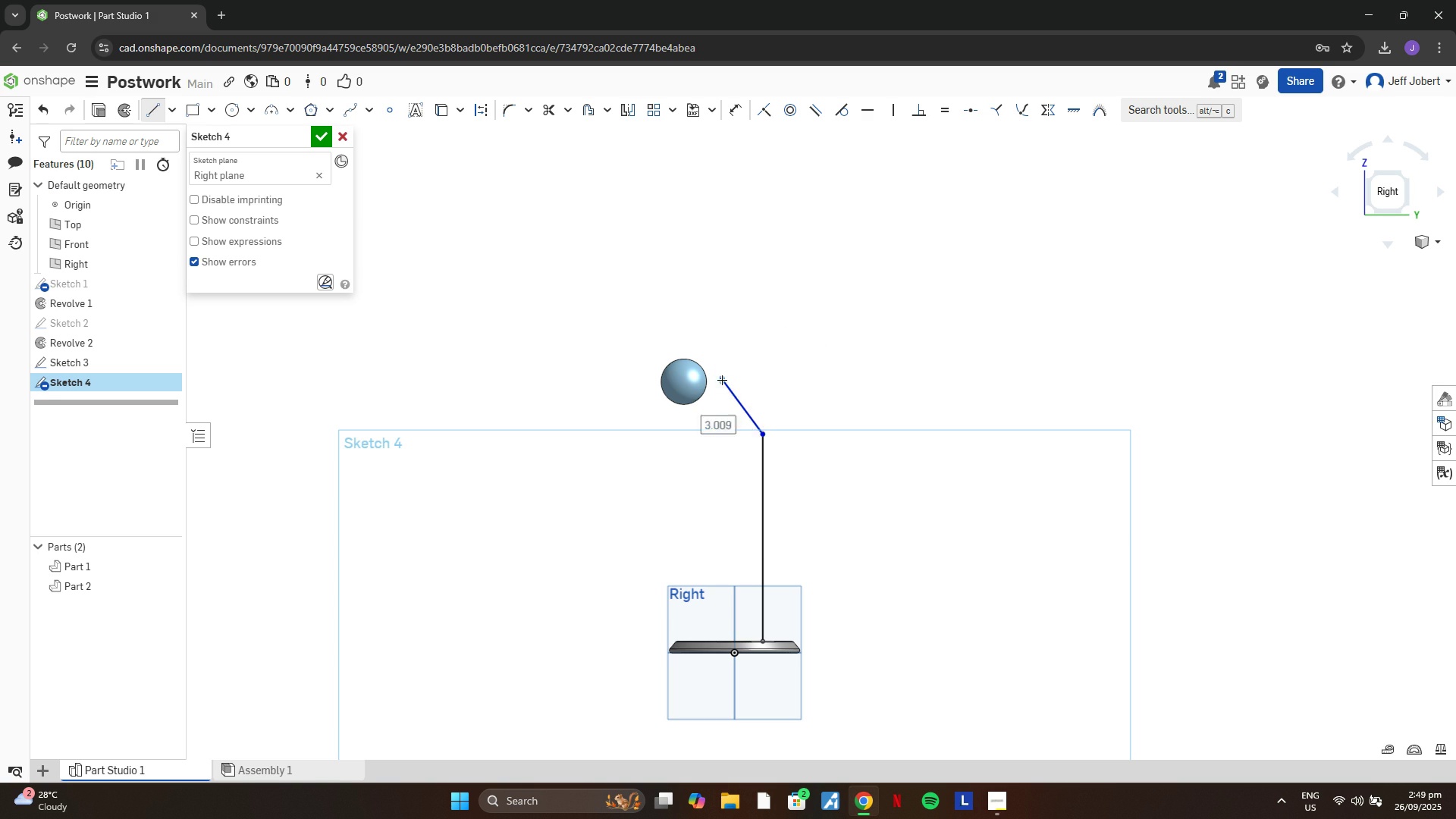 
key(Escape)
 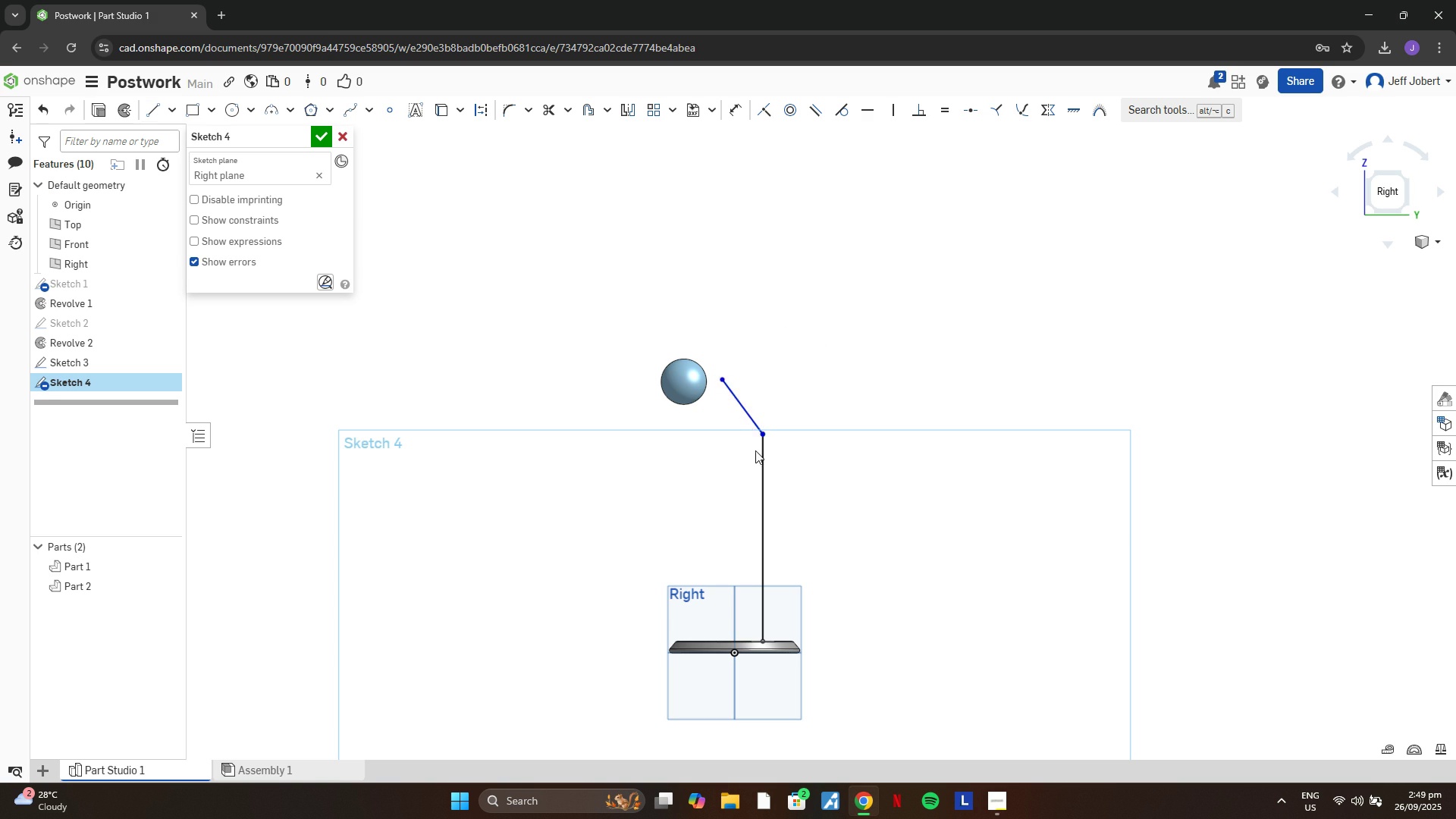 
scroll: coordinate [755, 450], scroll_direction: up, amount: 3.0
 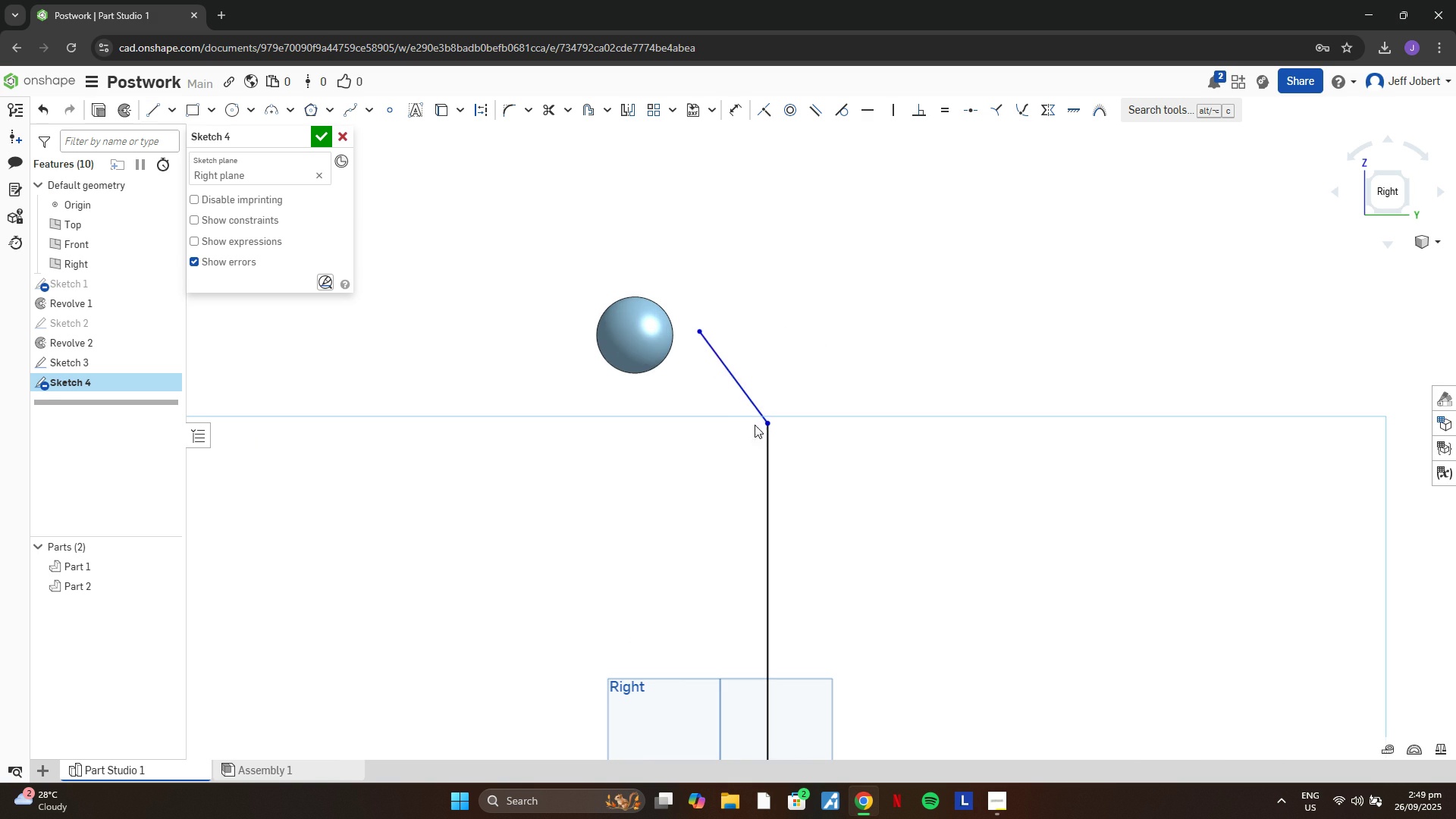 
key(D)
 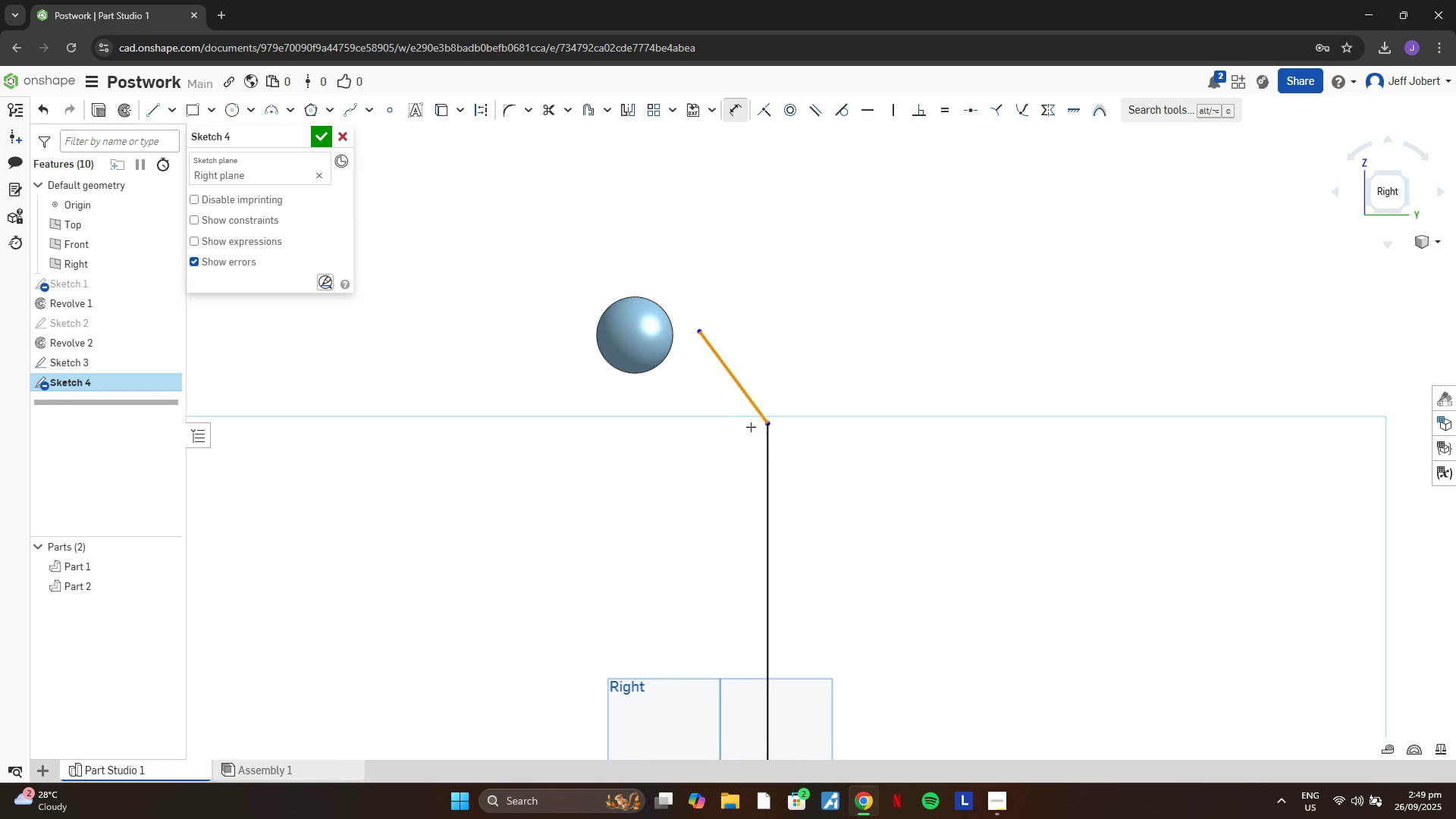 
left_click([751, 409])
 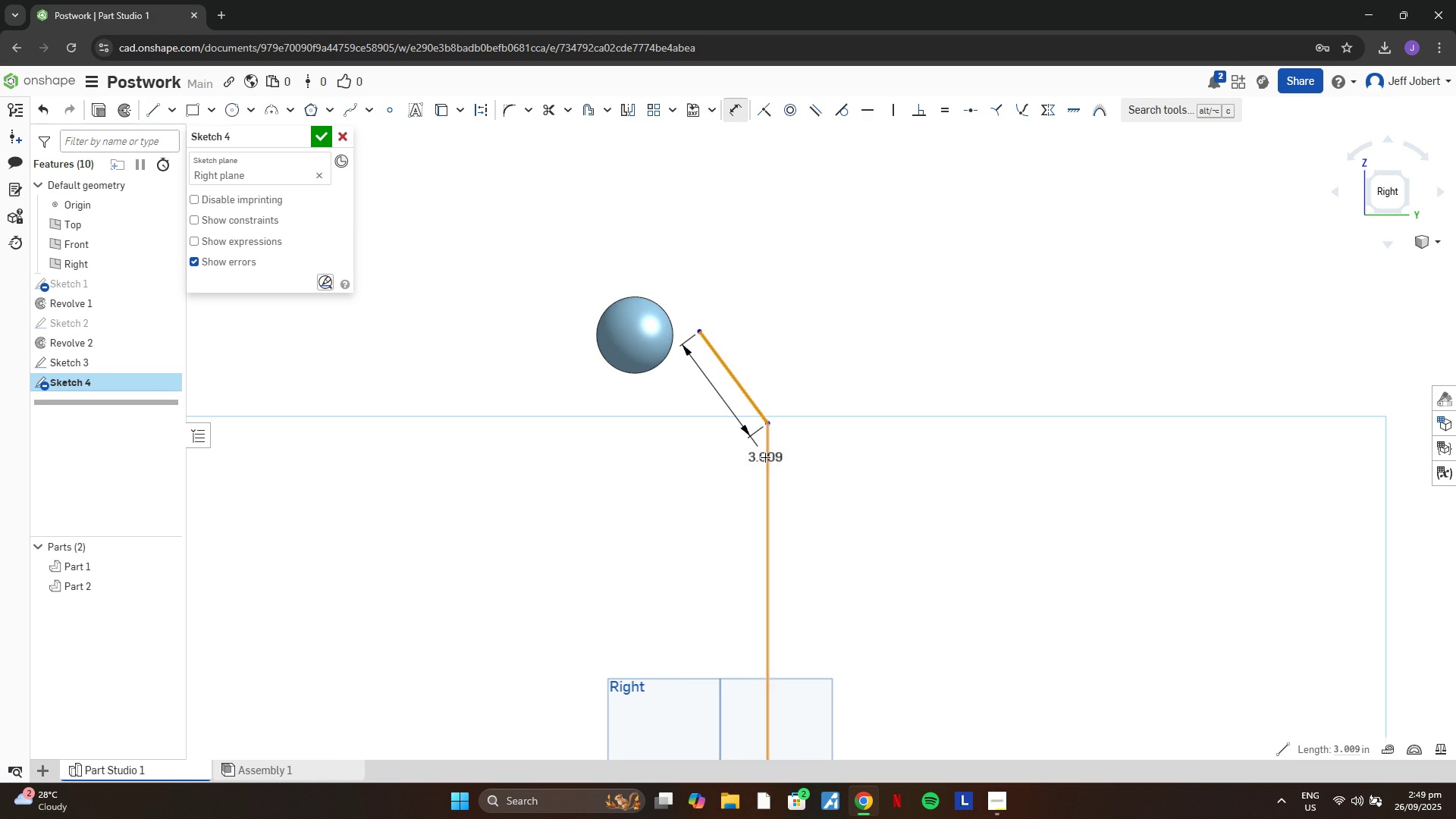 
left_click([765, 457])
 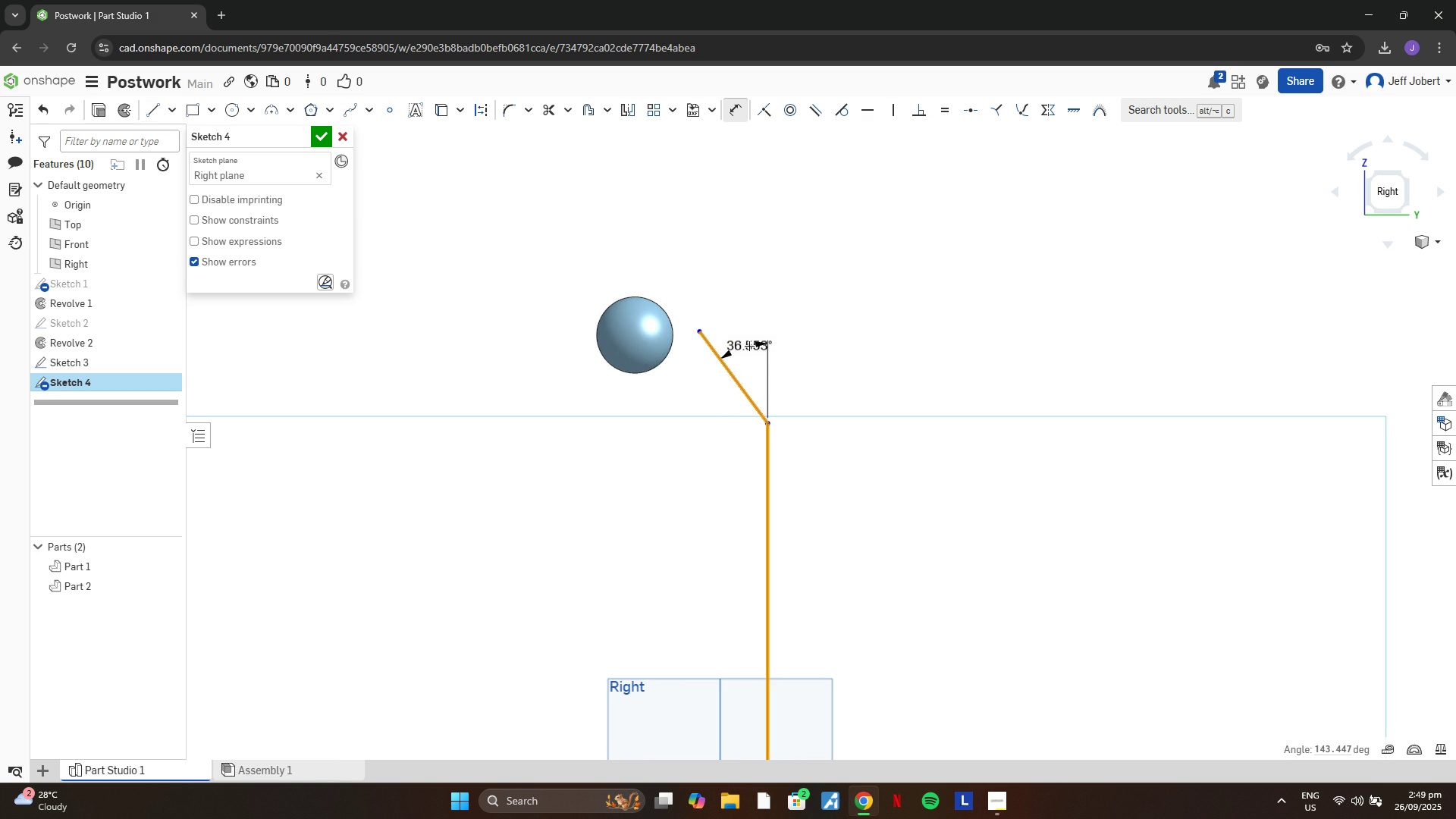 
left_click([748, 345])
 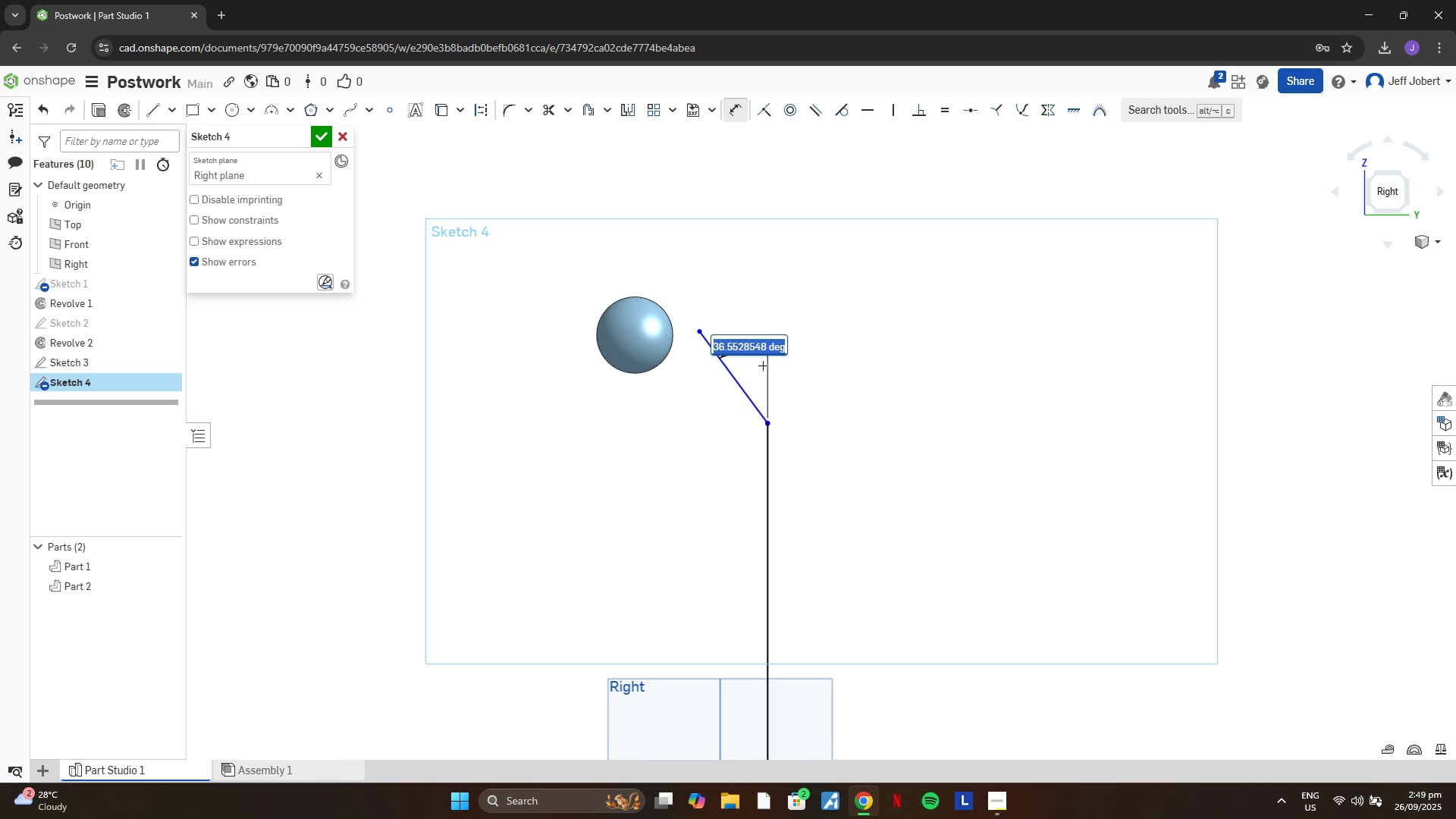 
type(45)
 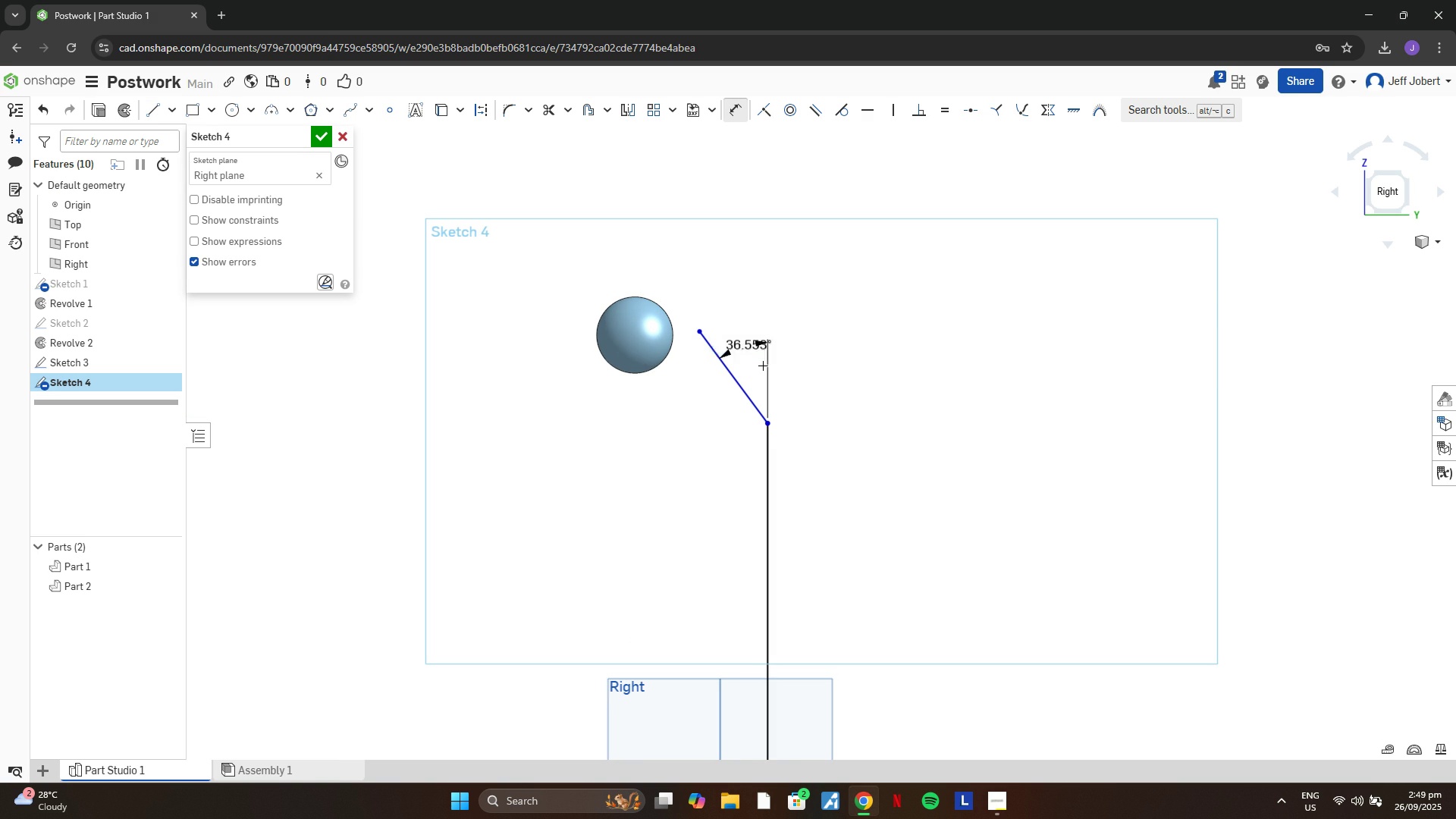 
key(Enter)
 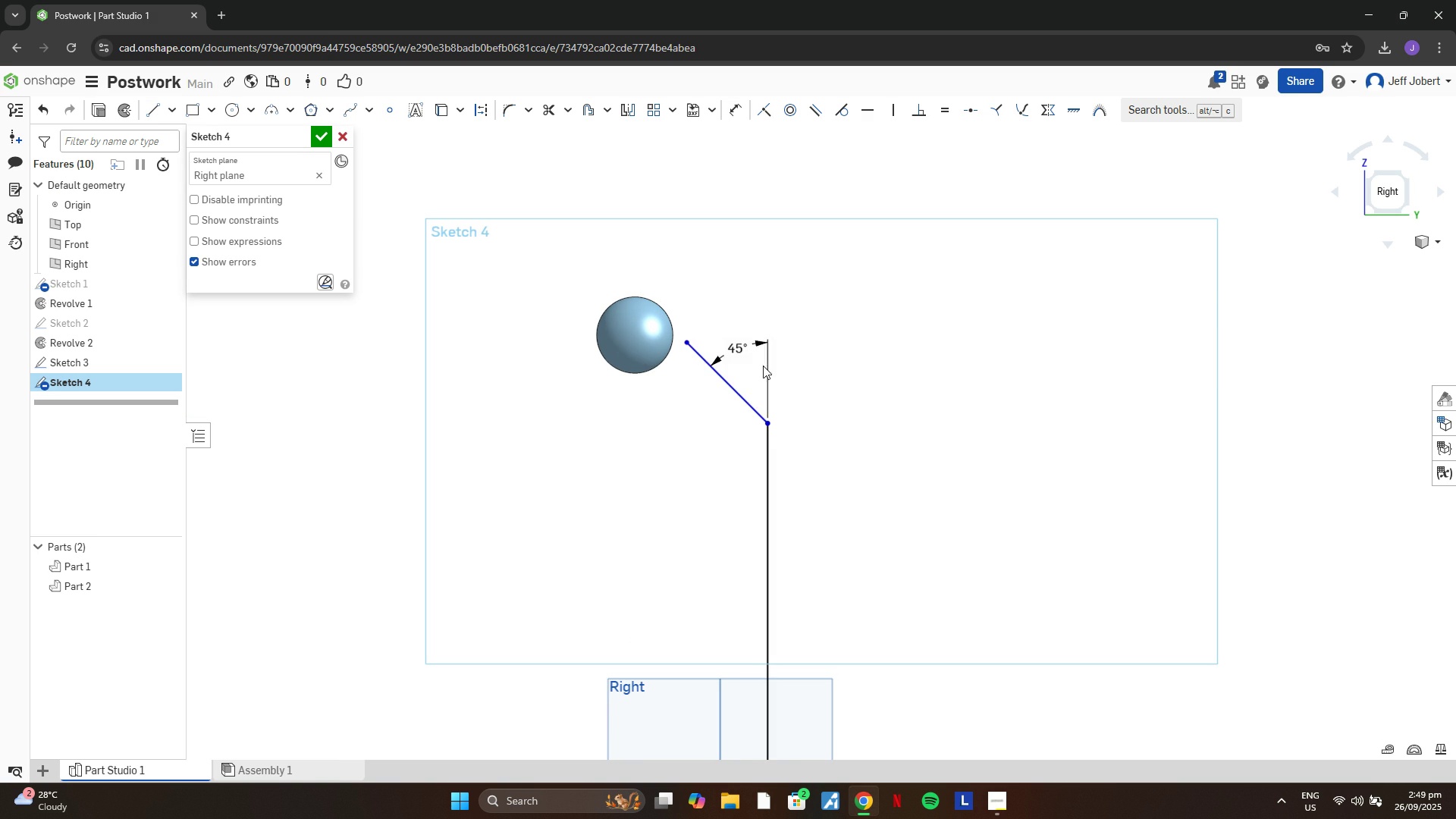 
key(Escape)
 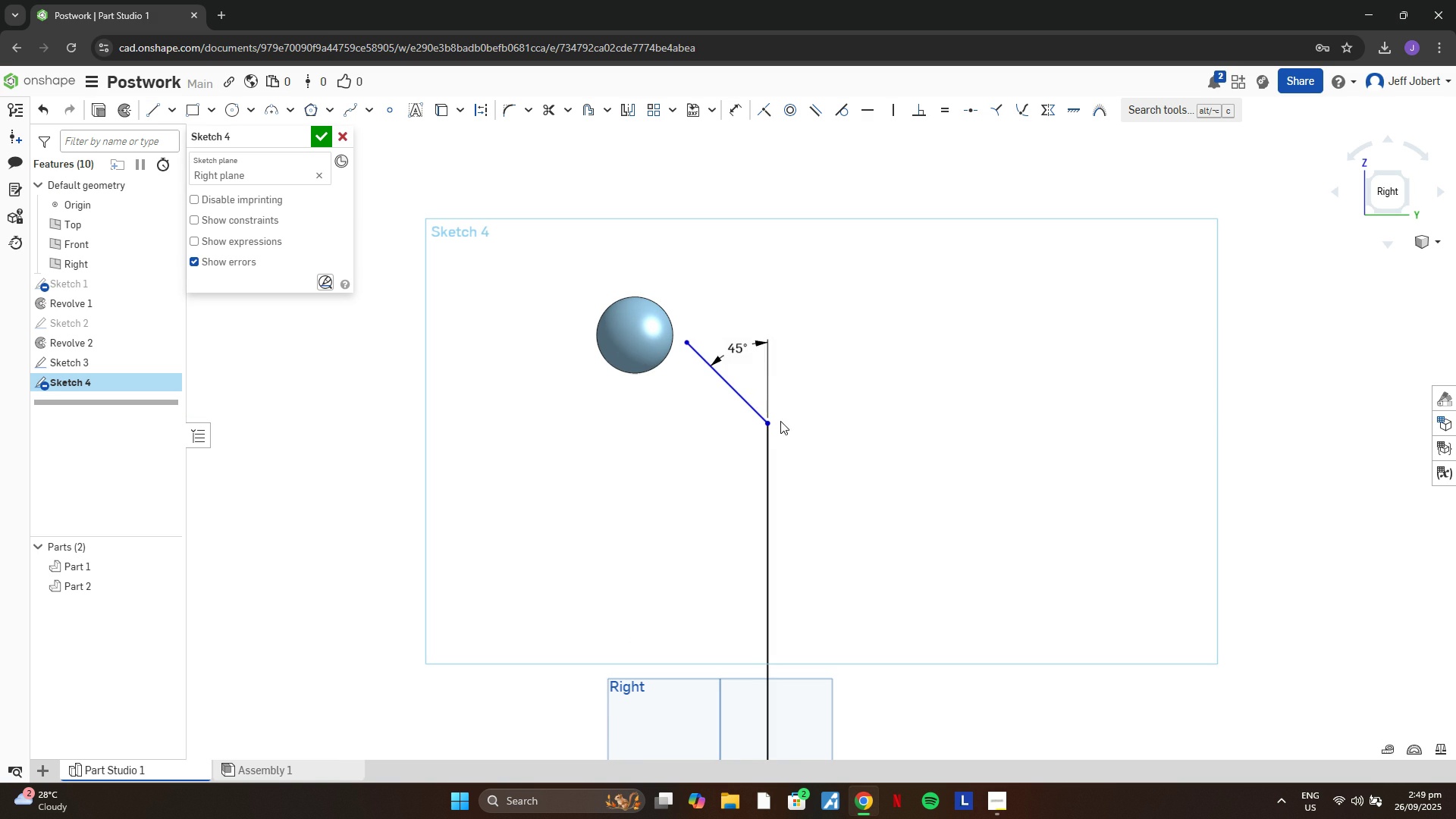 
scroll: coordinate [780, 421], scroll_direction: down, amount: 3.0
 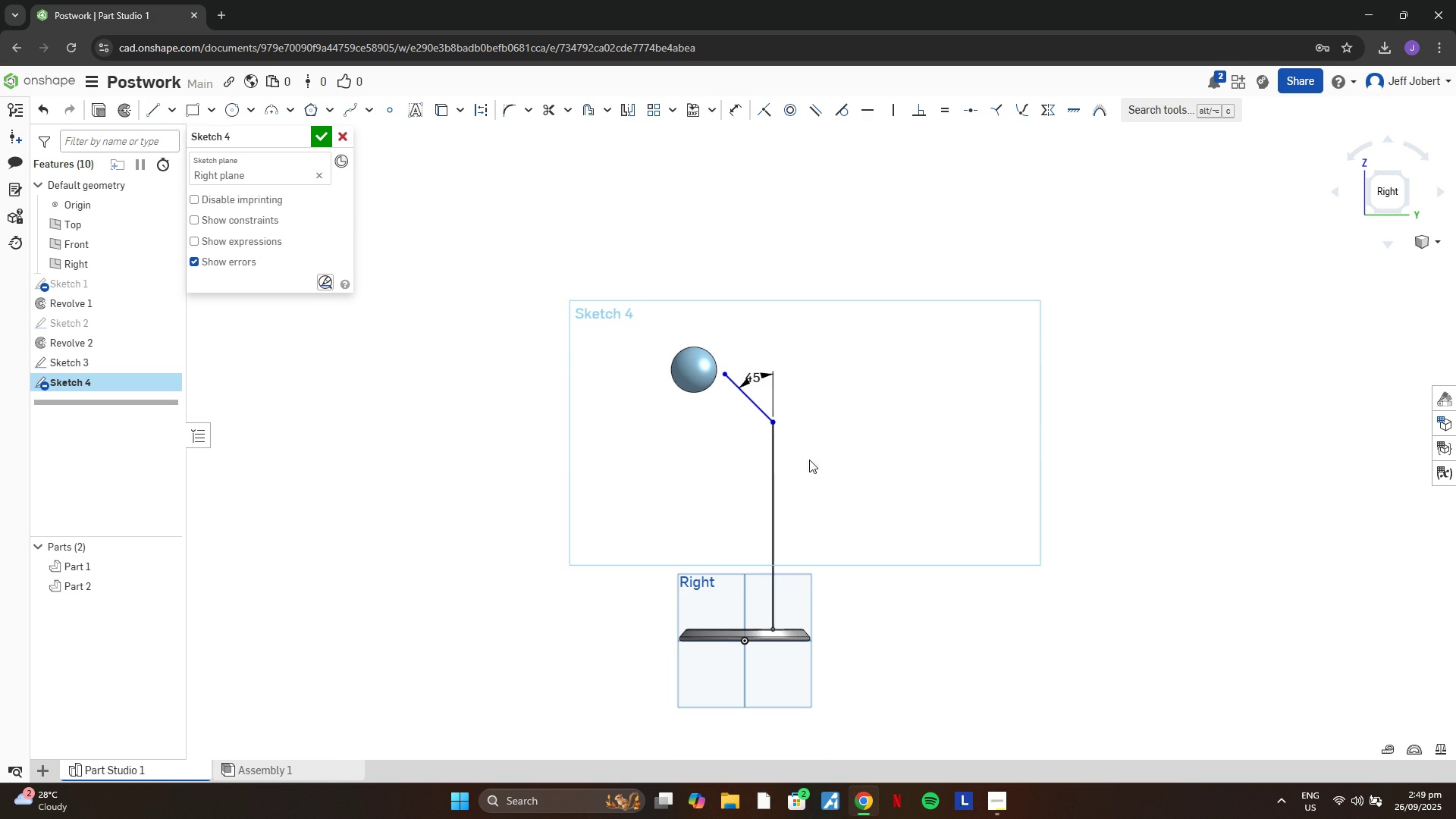 
key(D)
 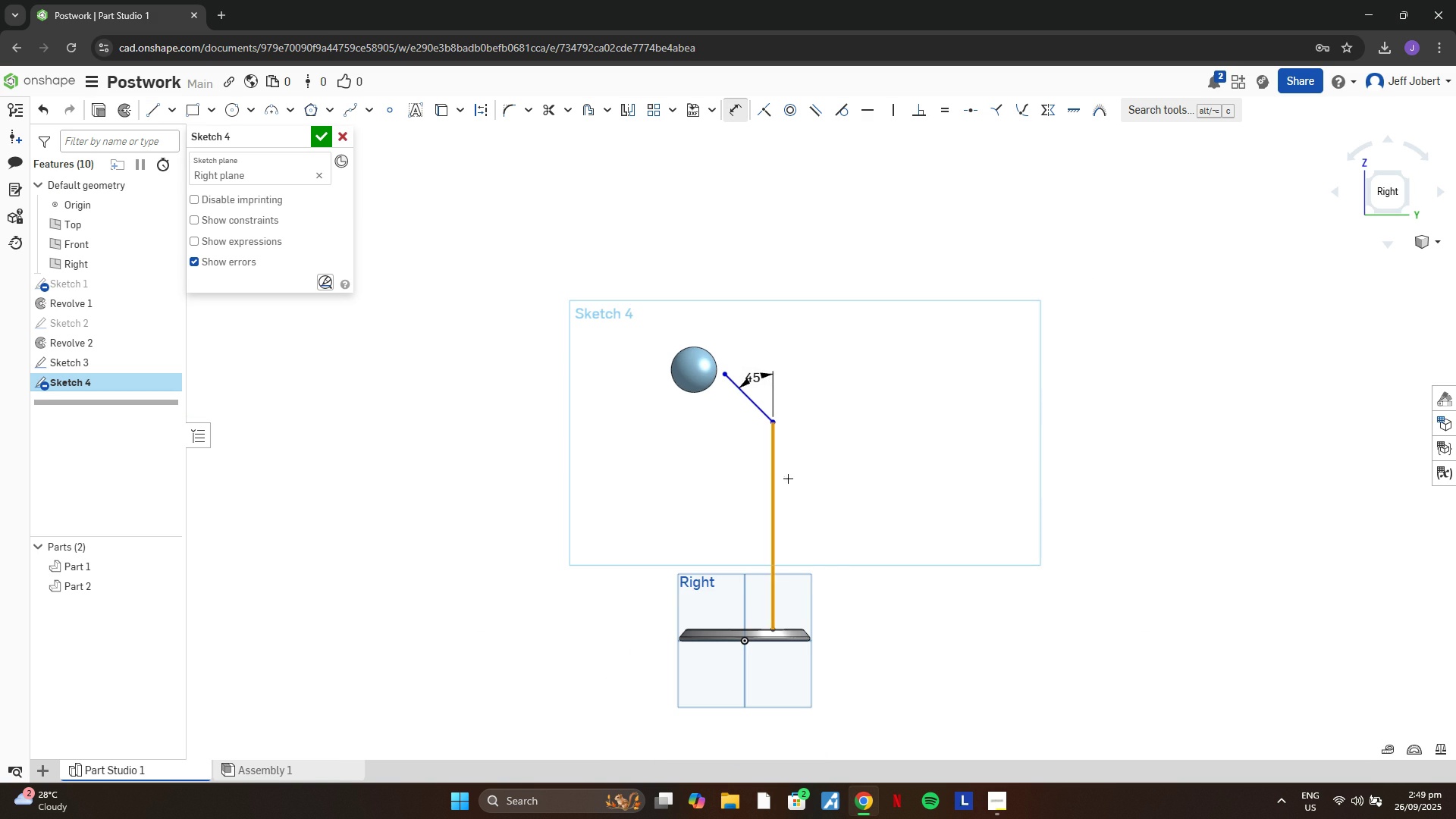 
left_click([775, 455])
 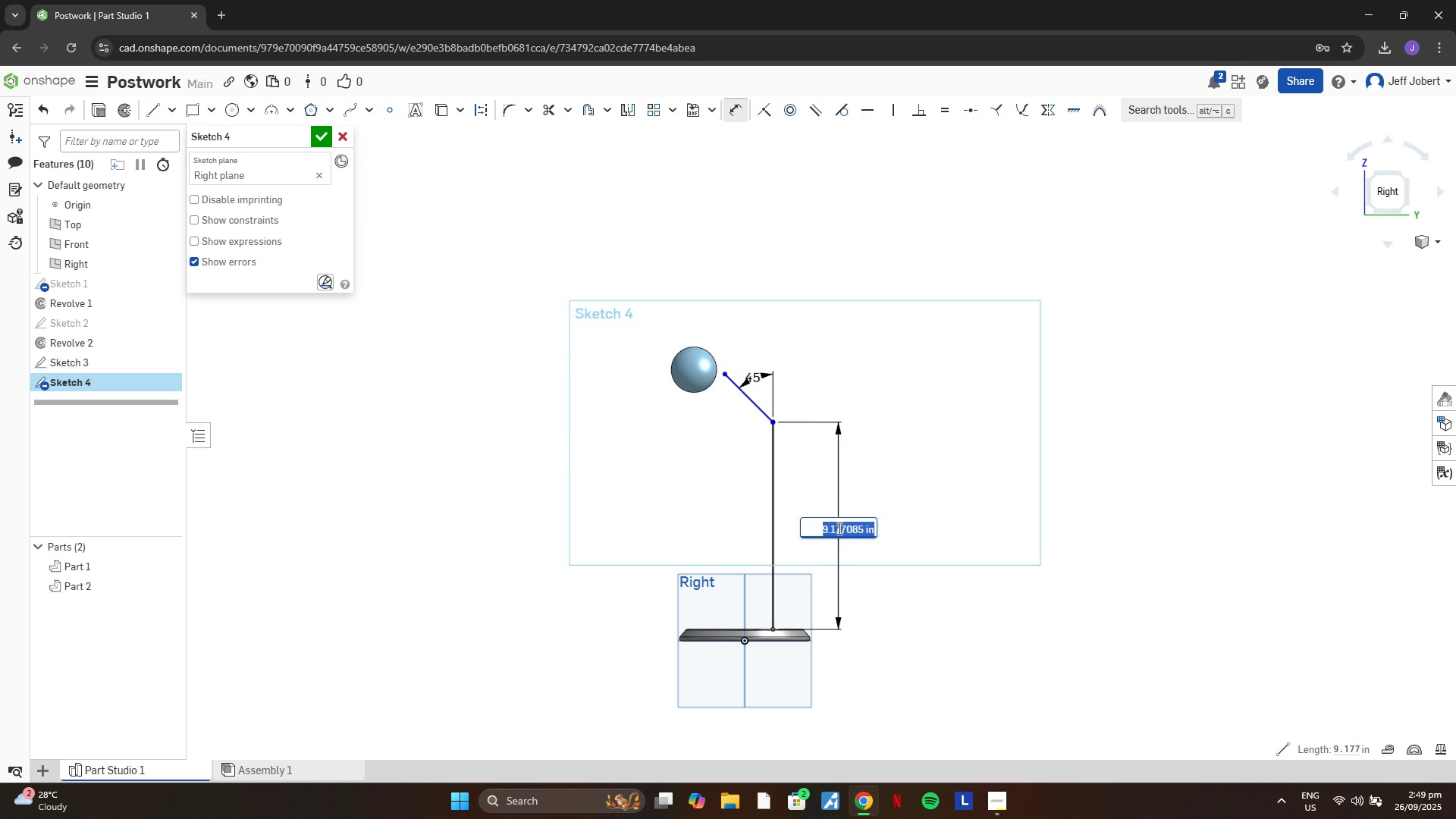 
left_click([838, 528])
 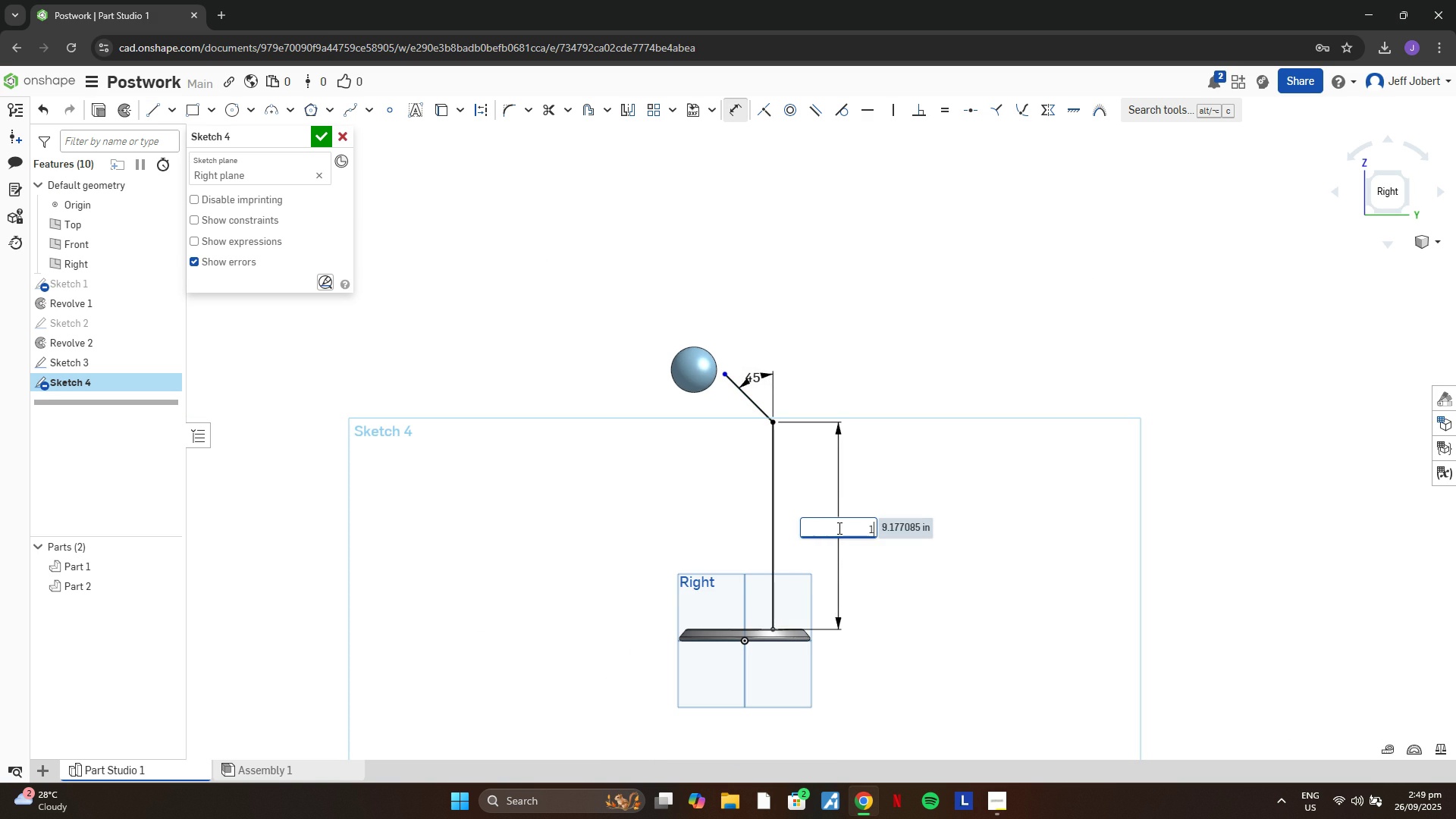 
type(10)
 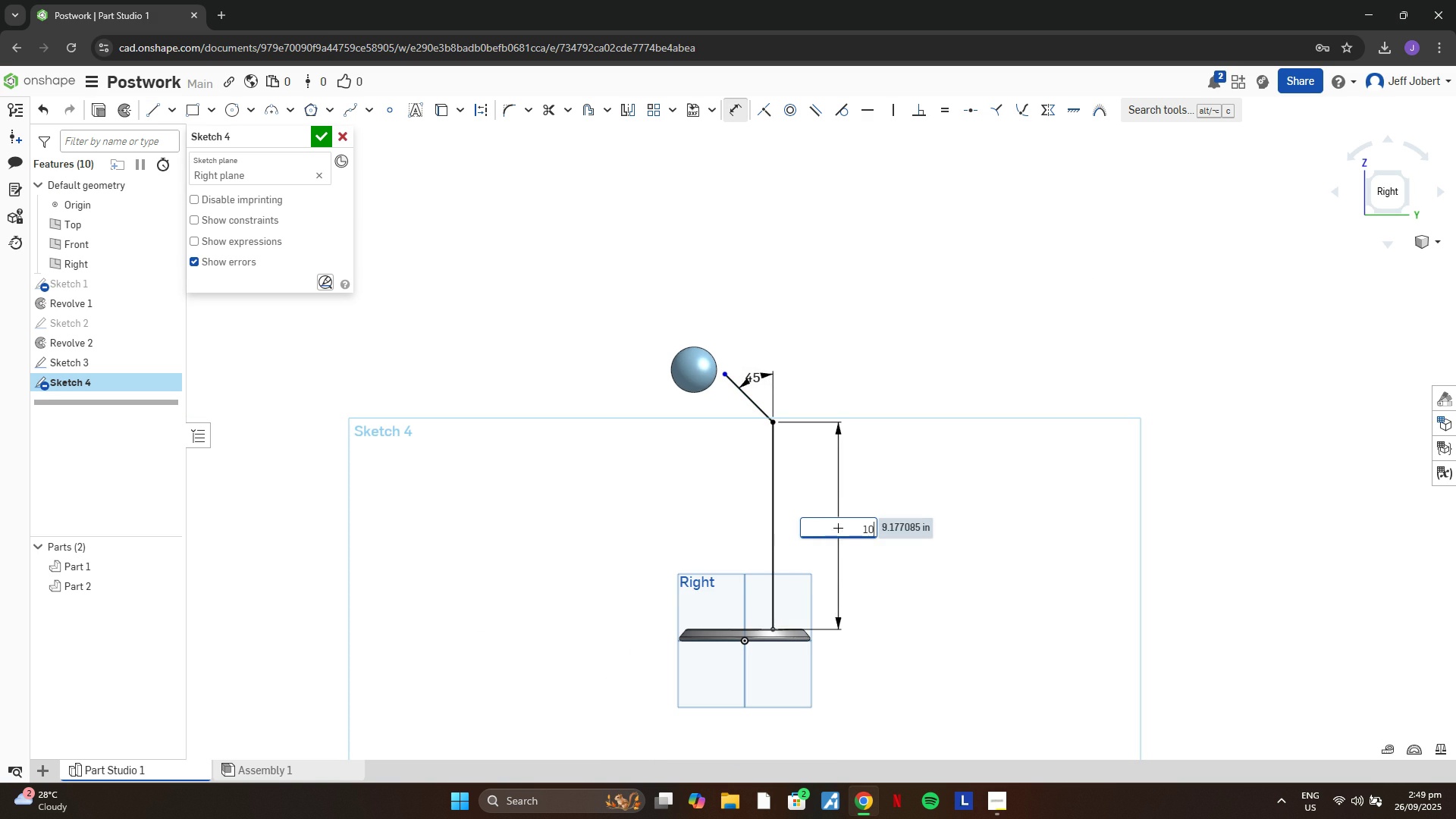 
key(Enter)
 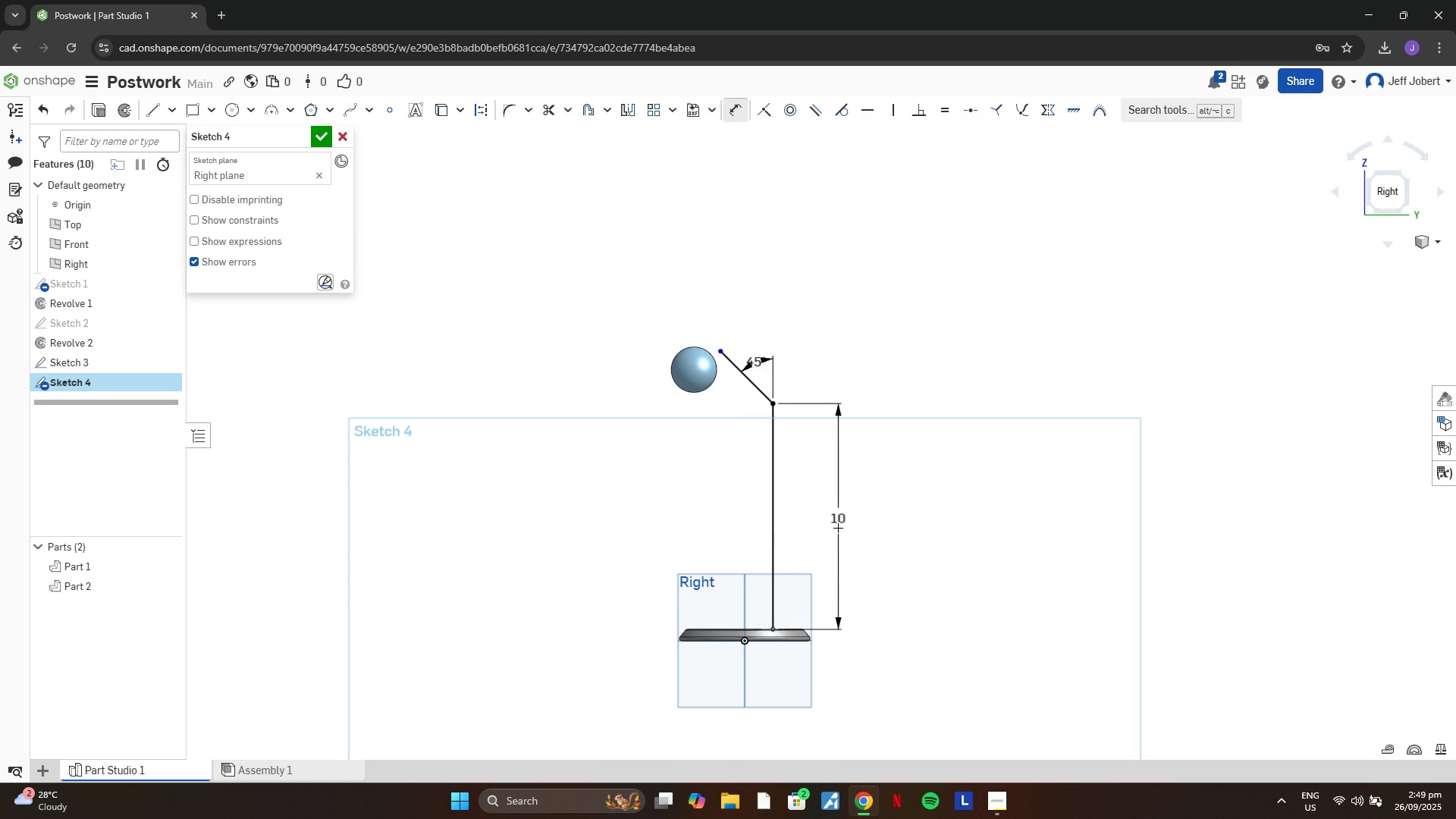 
key(Escape)
 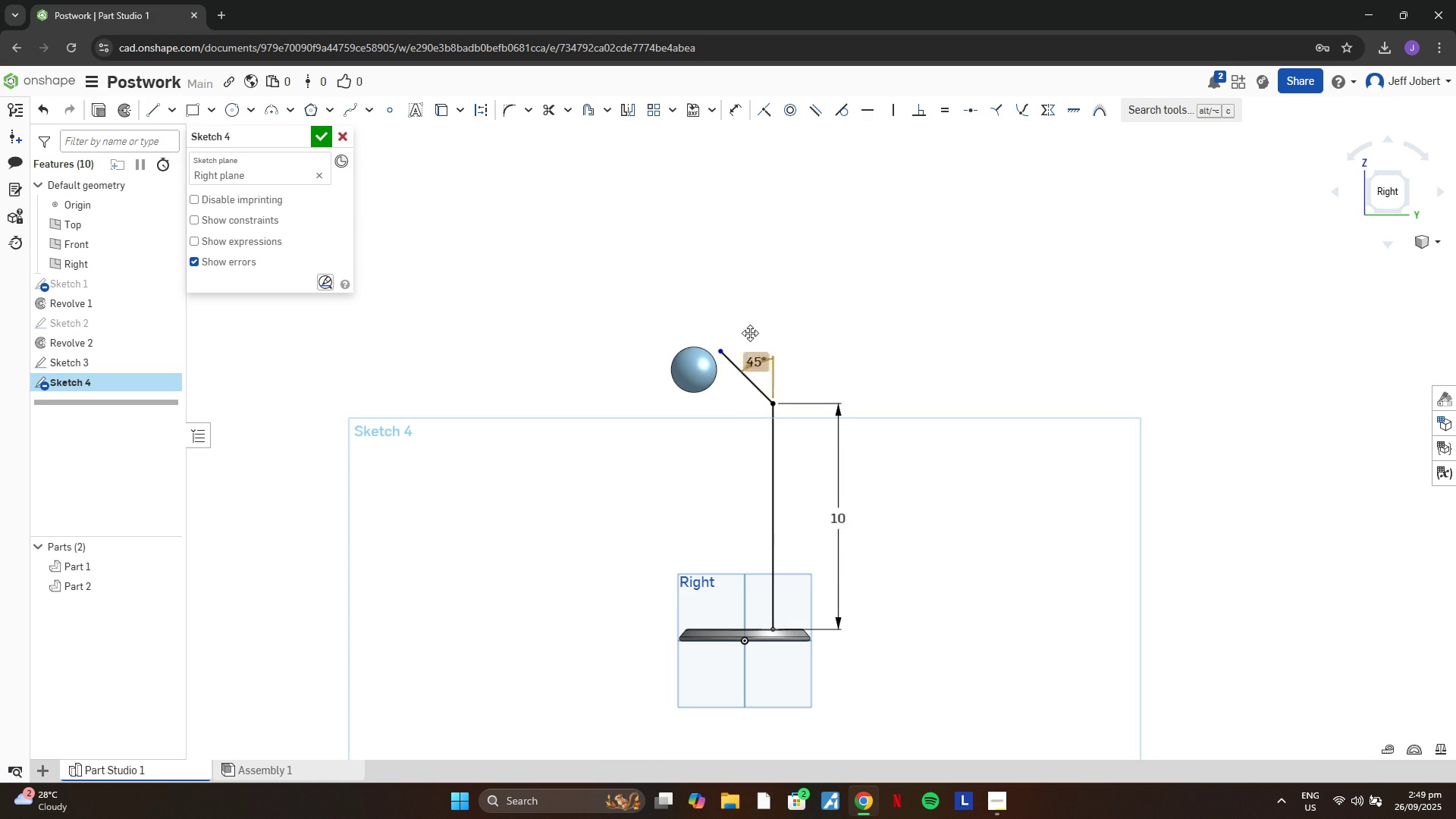 
scroll: coordinate [731, 341], scroll_direction: up, amount: 4.0
 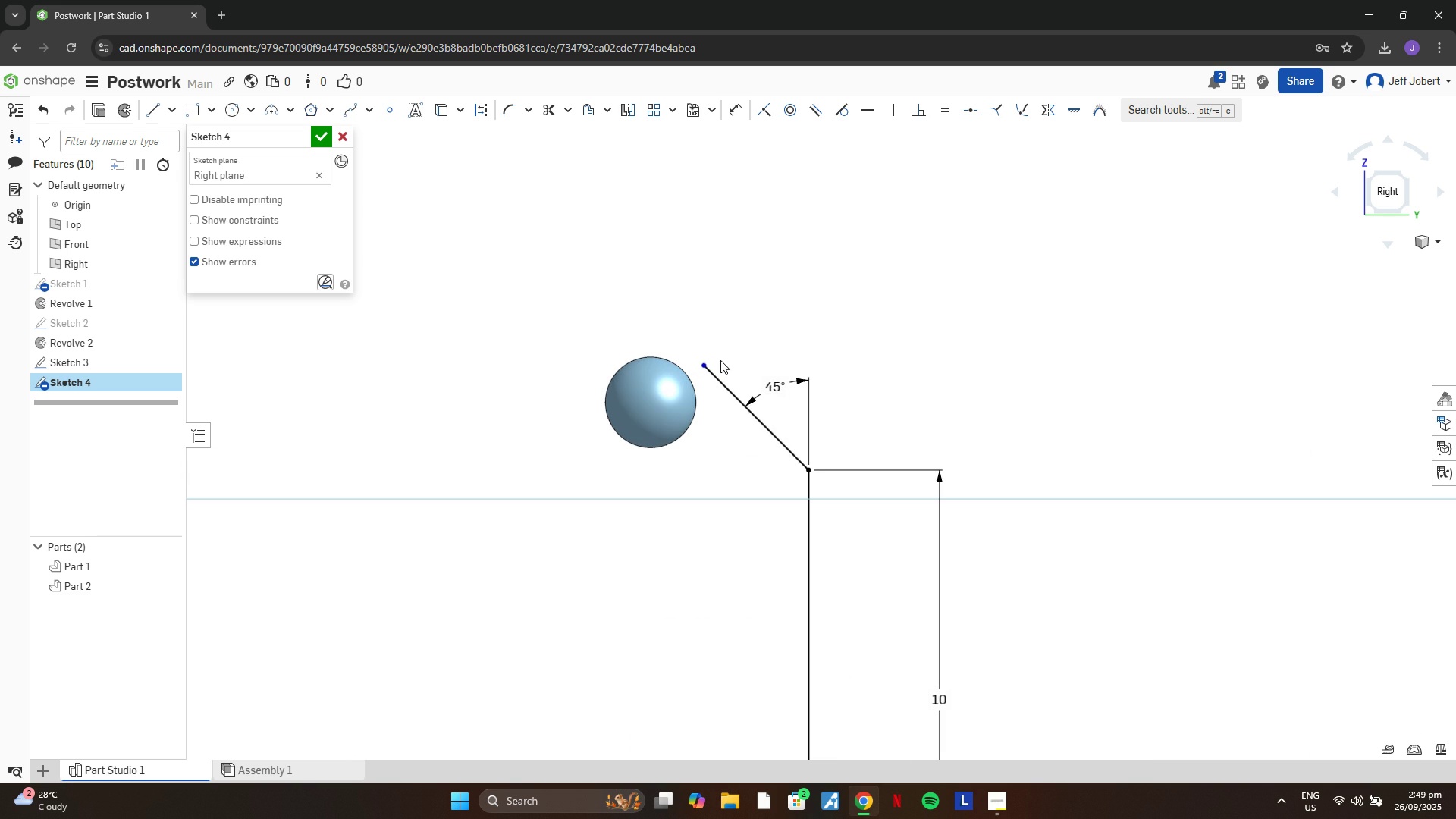 
key(D)
 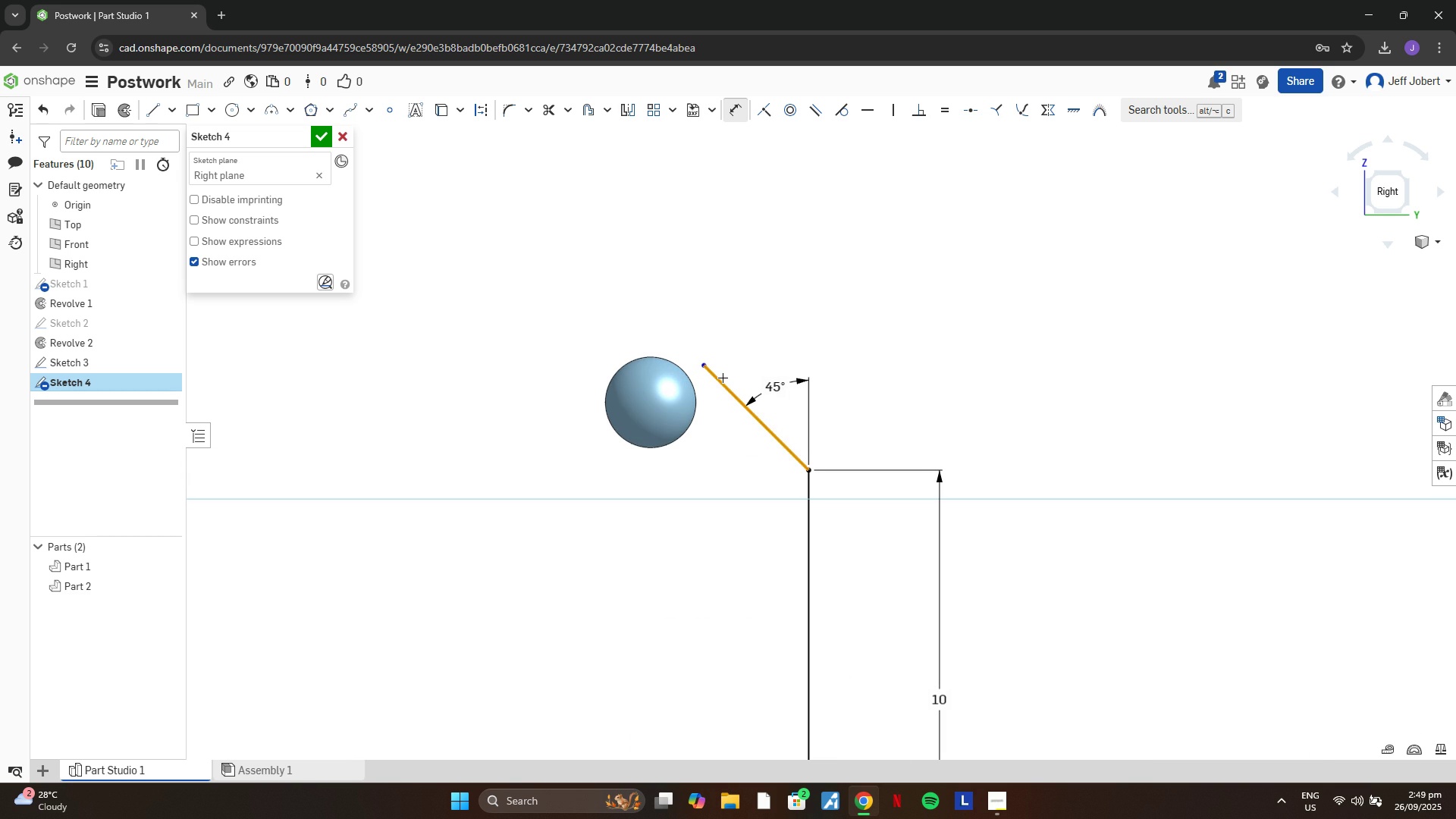 
left_click([720, 378])
 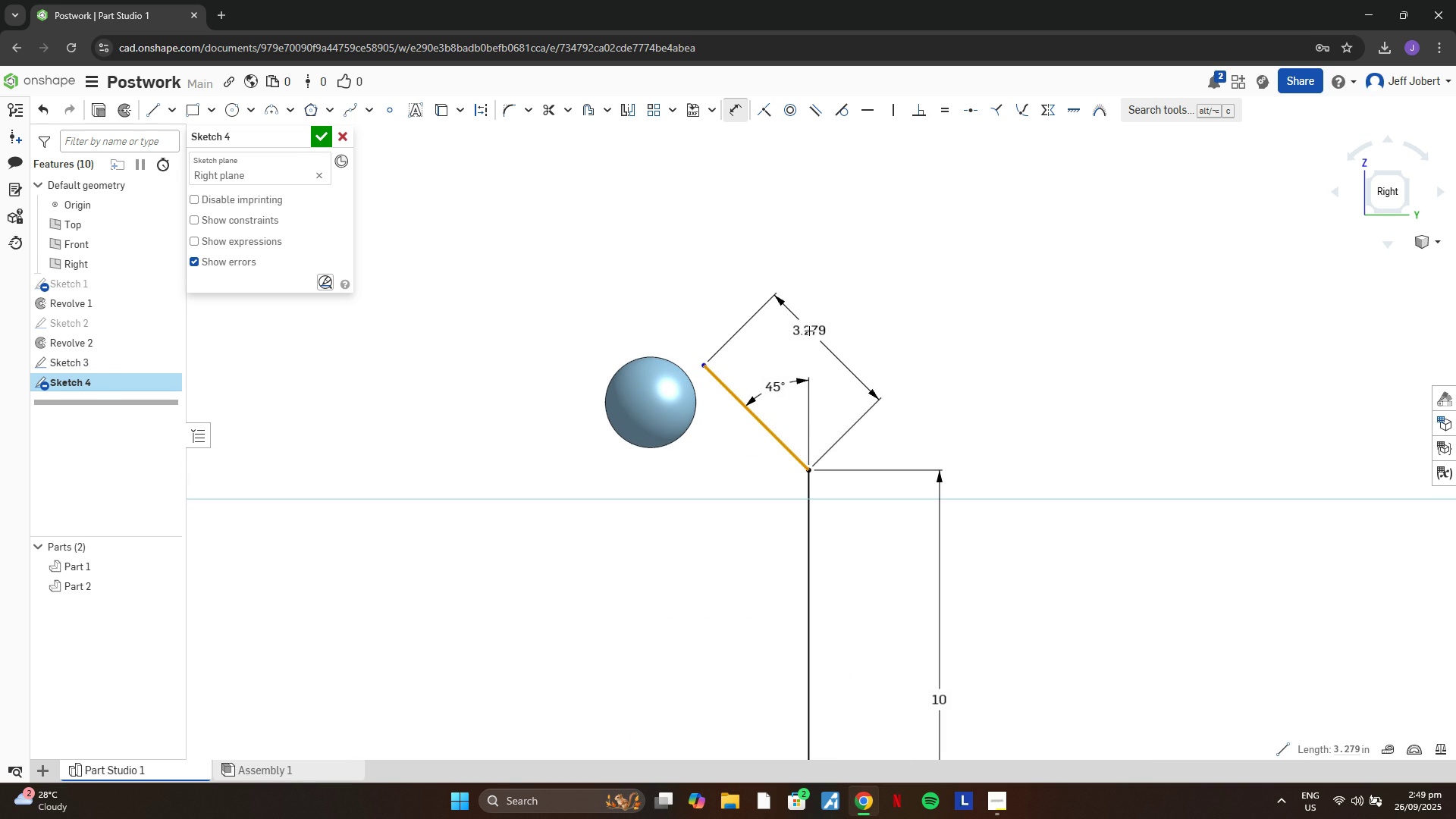 
left_click([809, 331])
 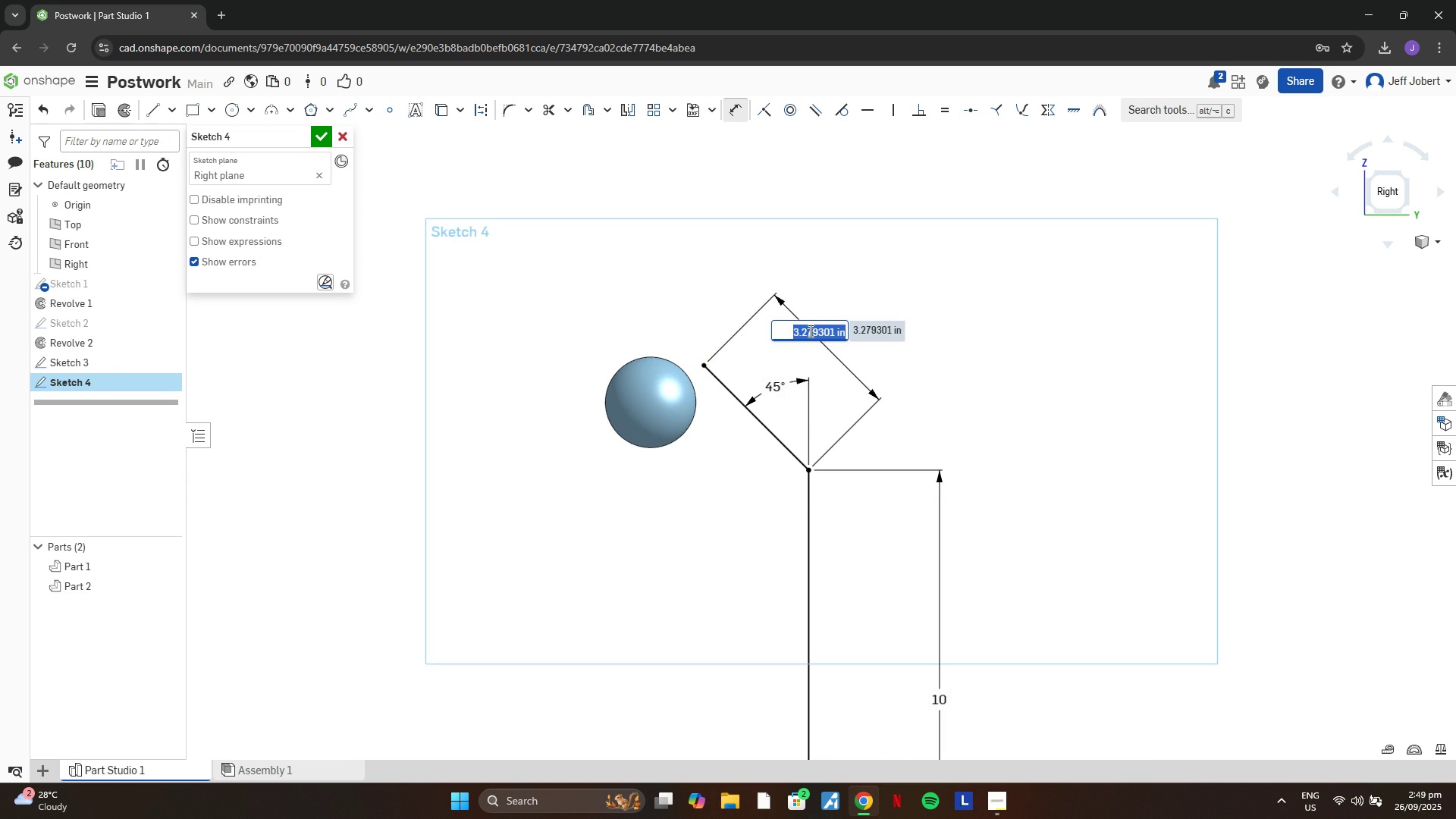 
key(3)
 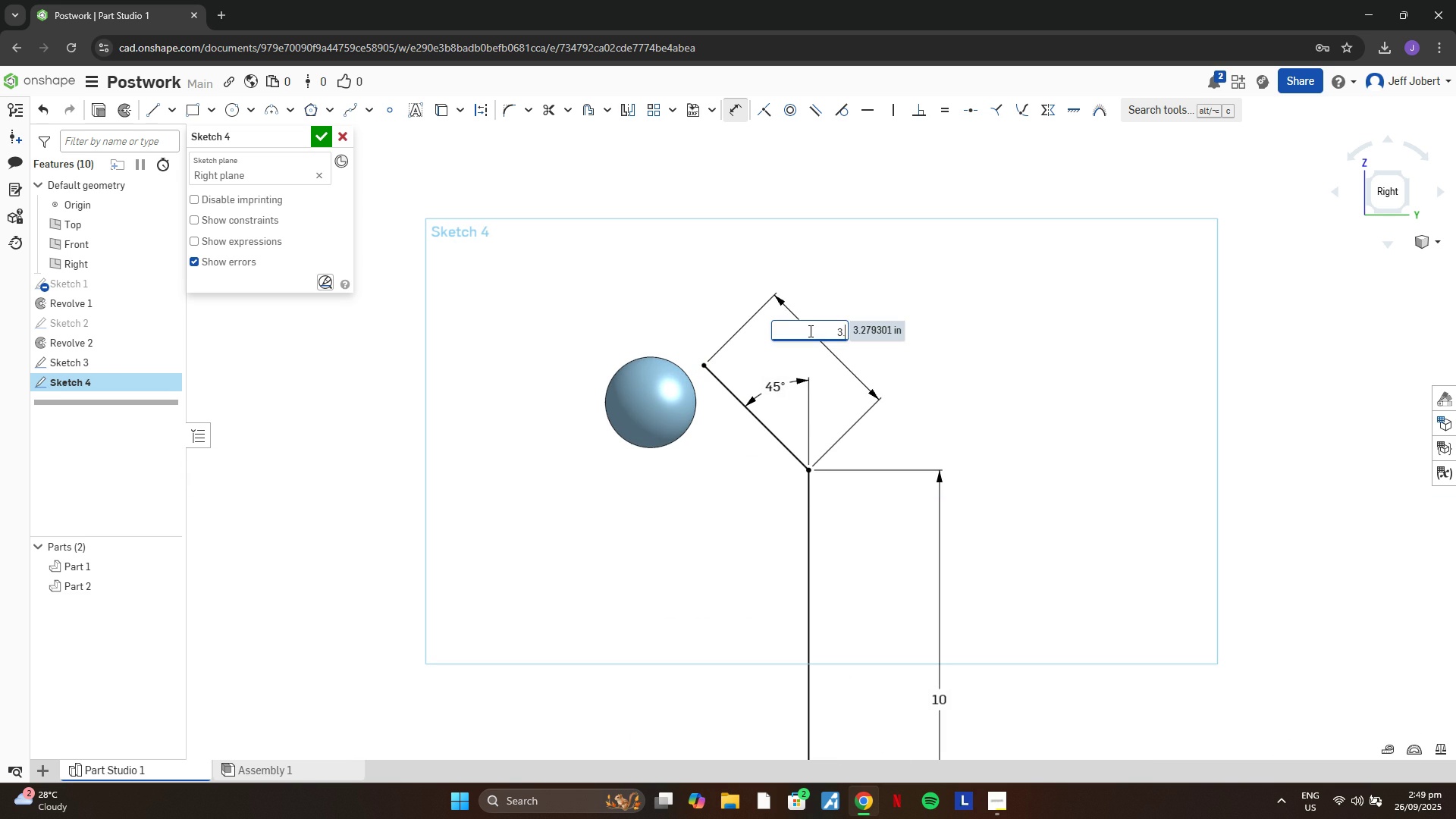 
key(Period)
 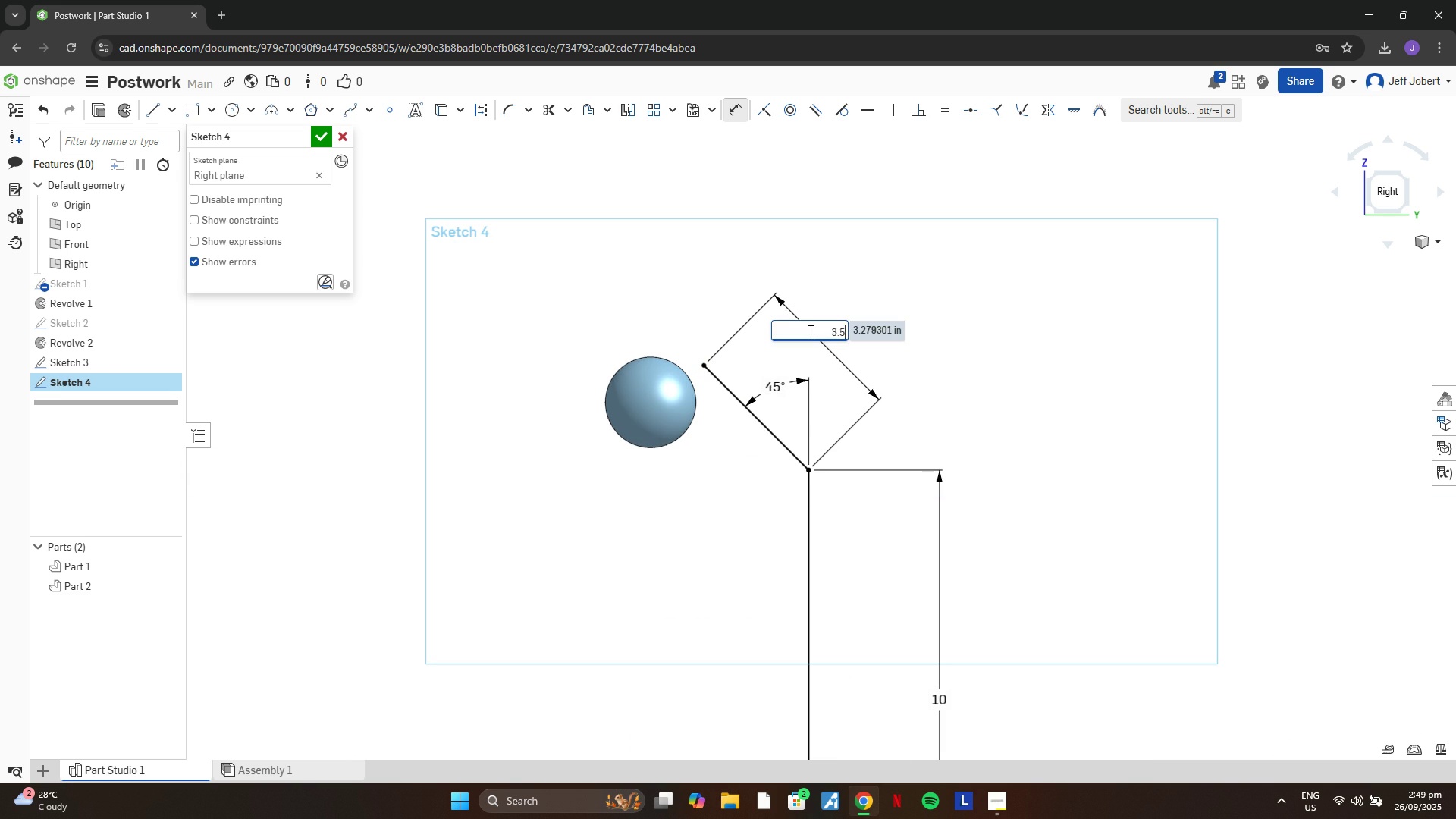 
key(5)
 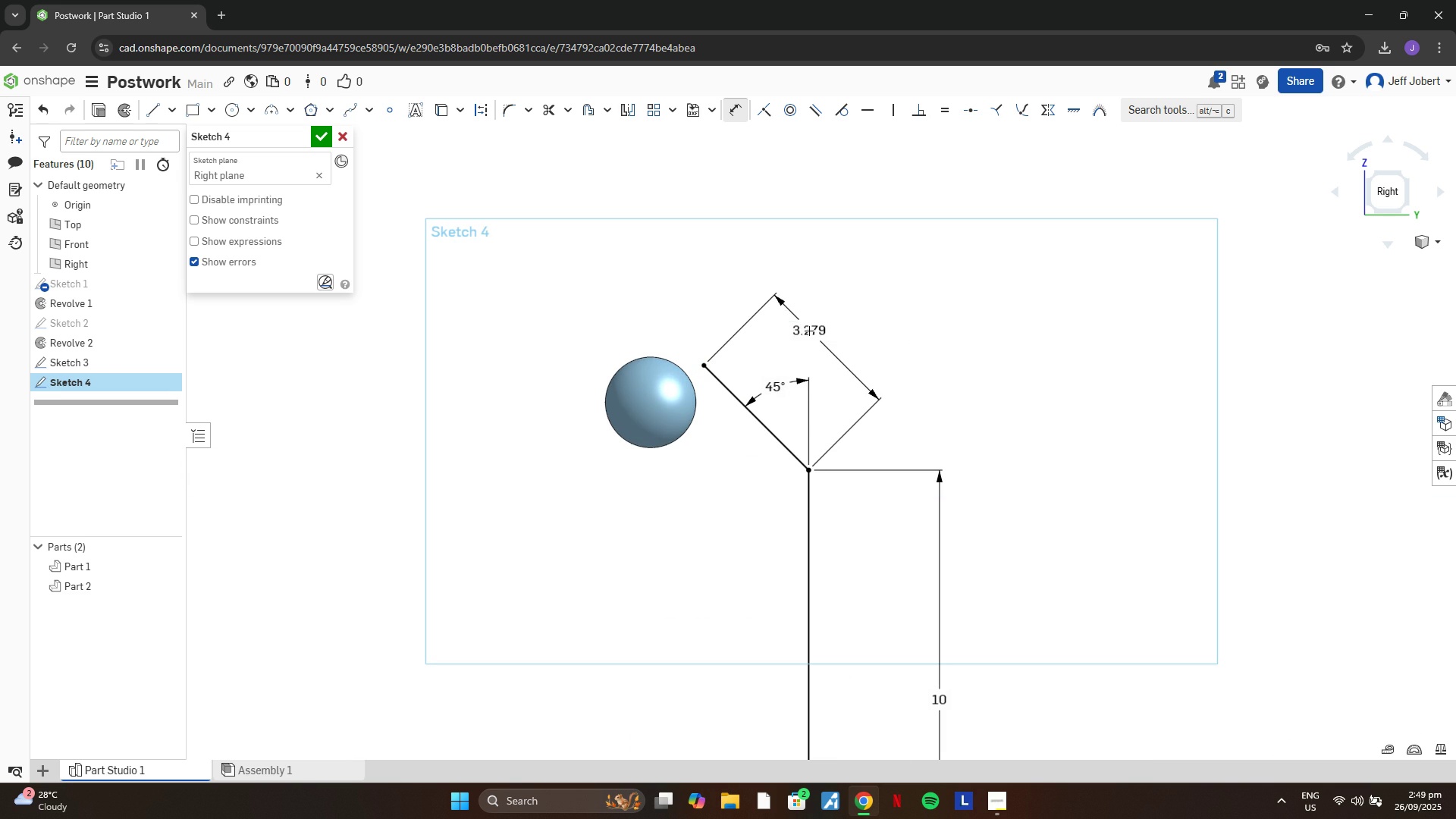 
key(Enter)
 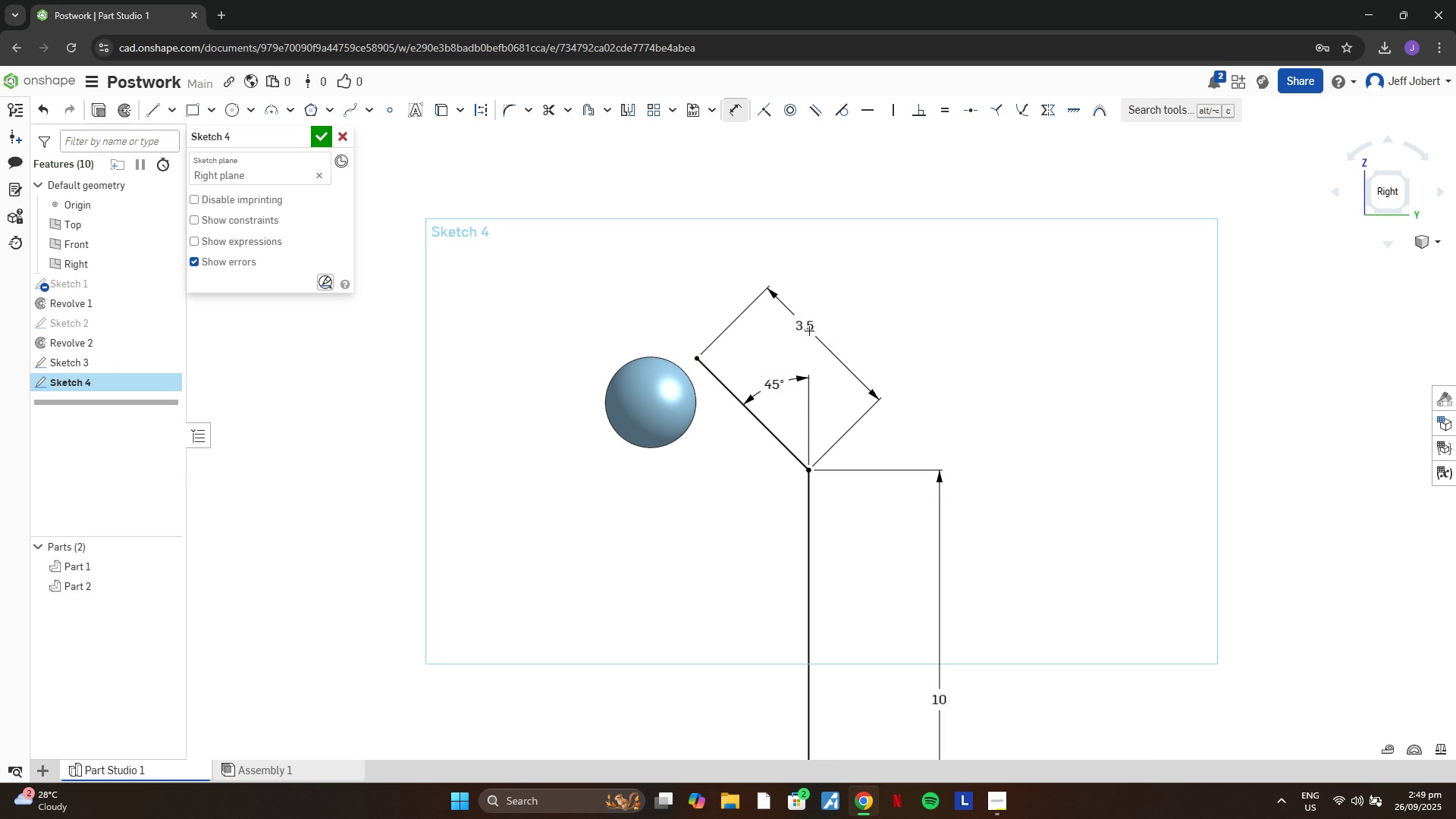 
key(Escape)
 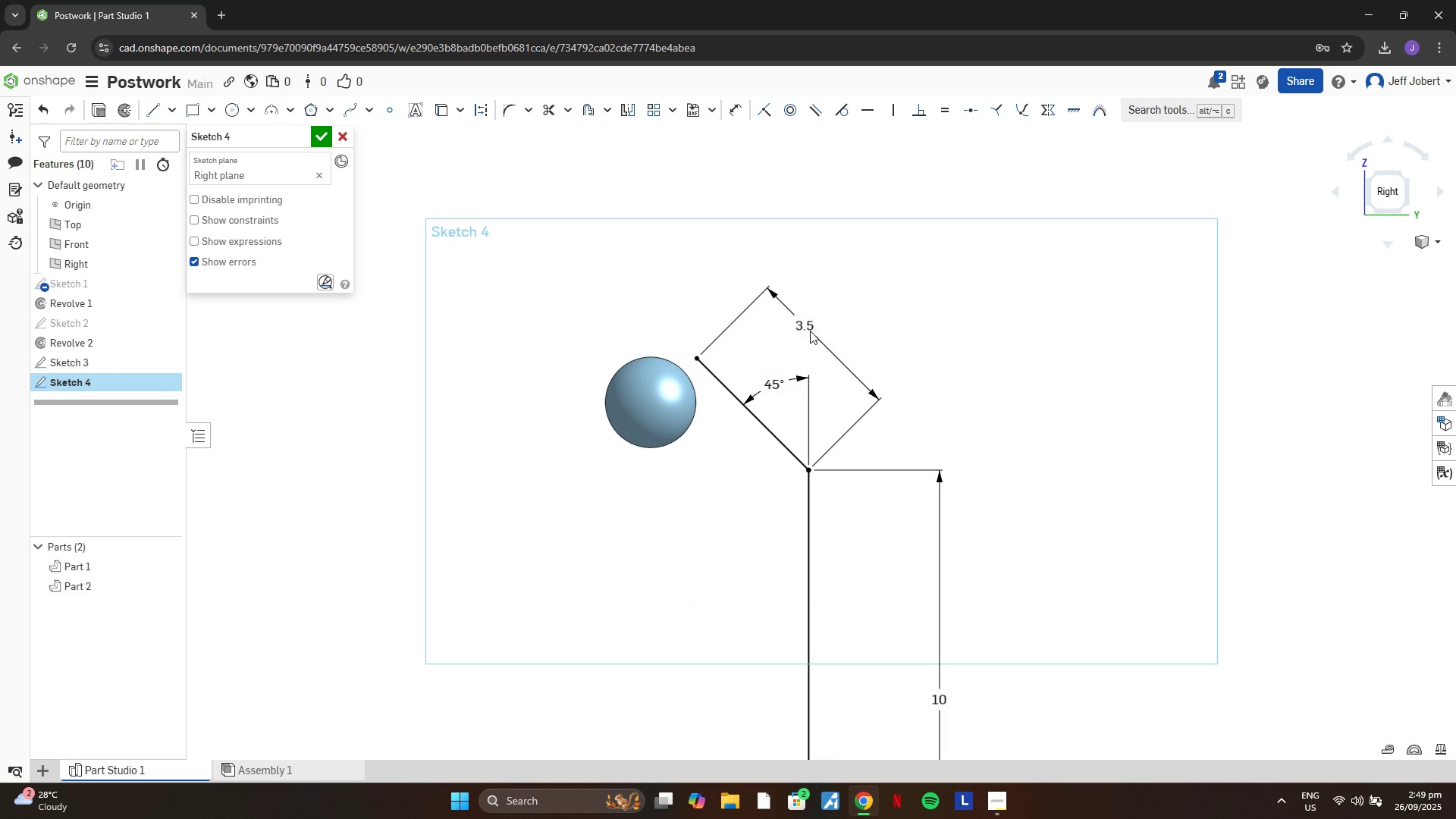 
scroll: coordinate [810, 331], scroll_direction: down, amount: 3.0
 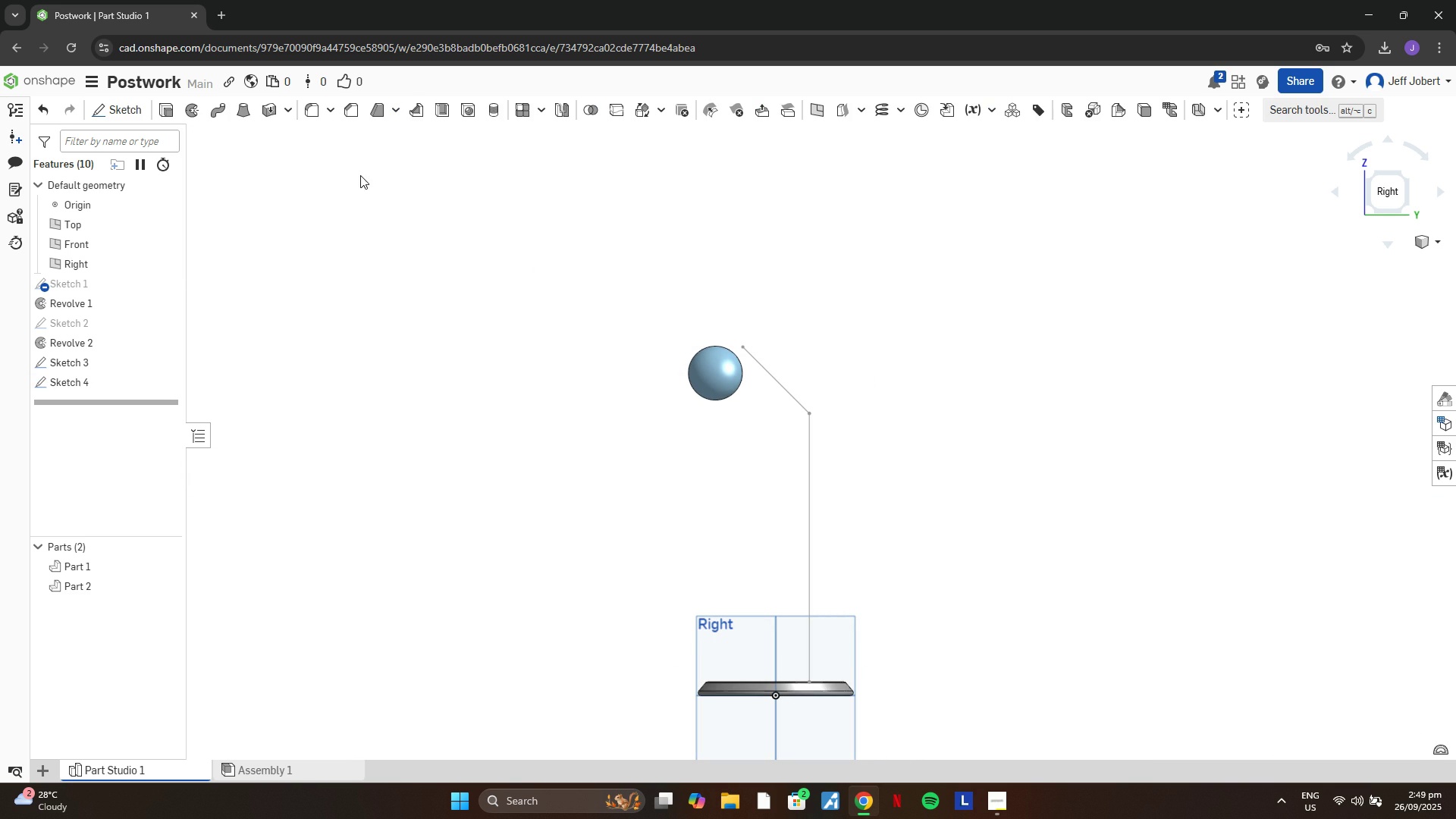 
left_click([322, 137])
 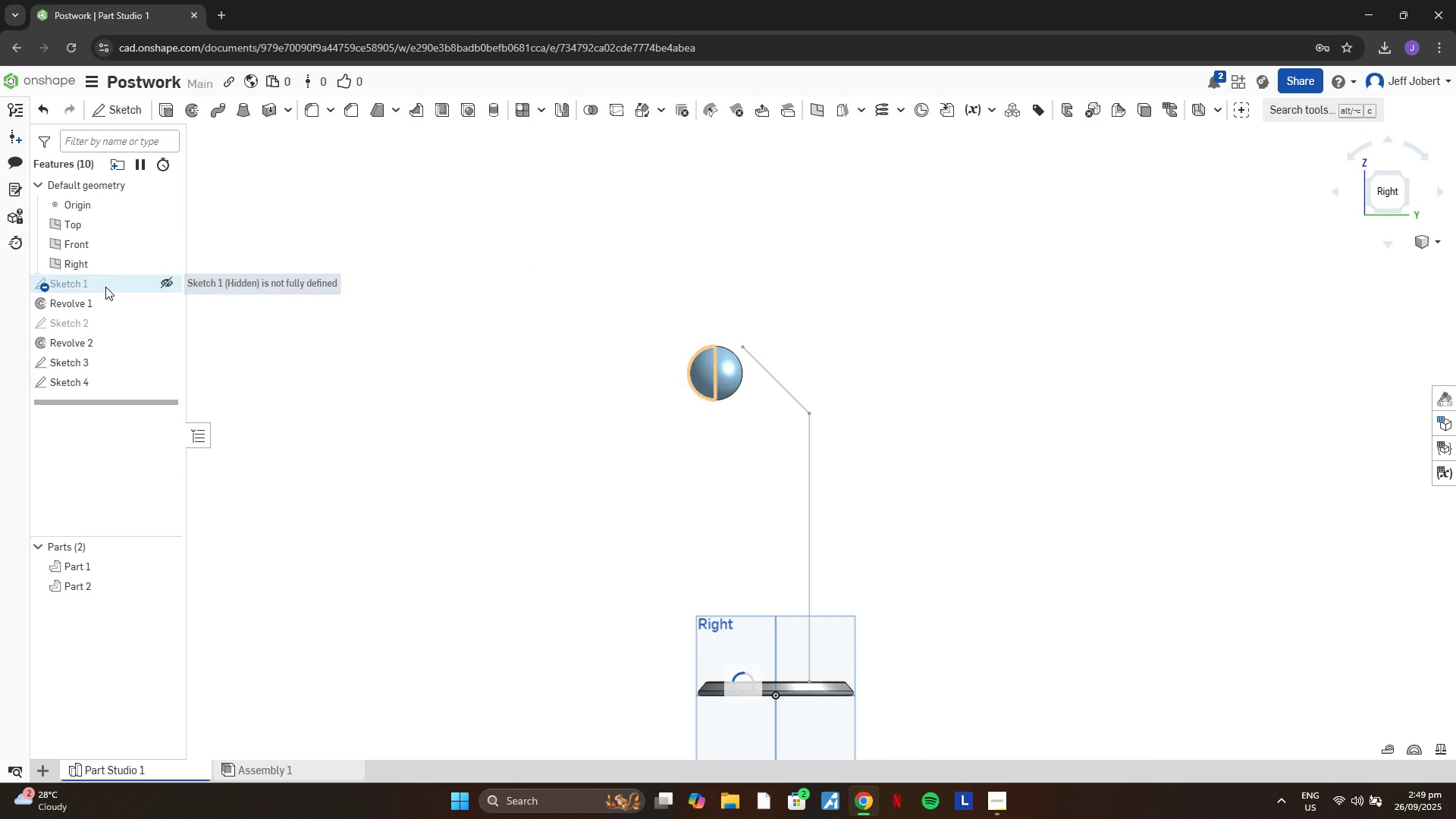 
double_click([105, 287])
 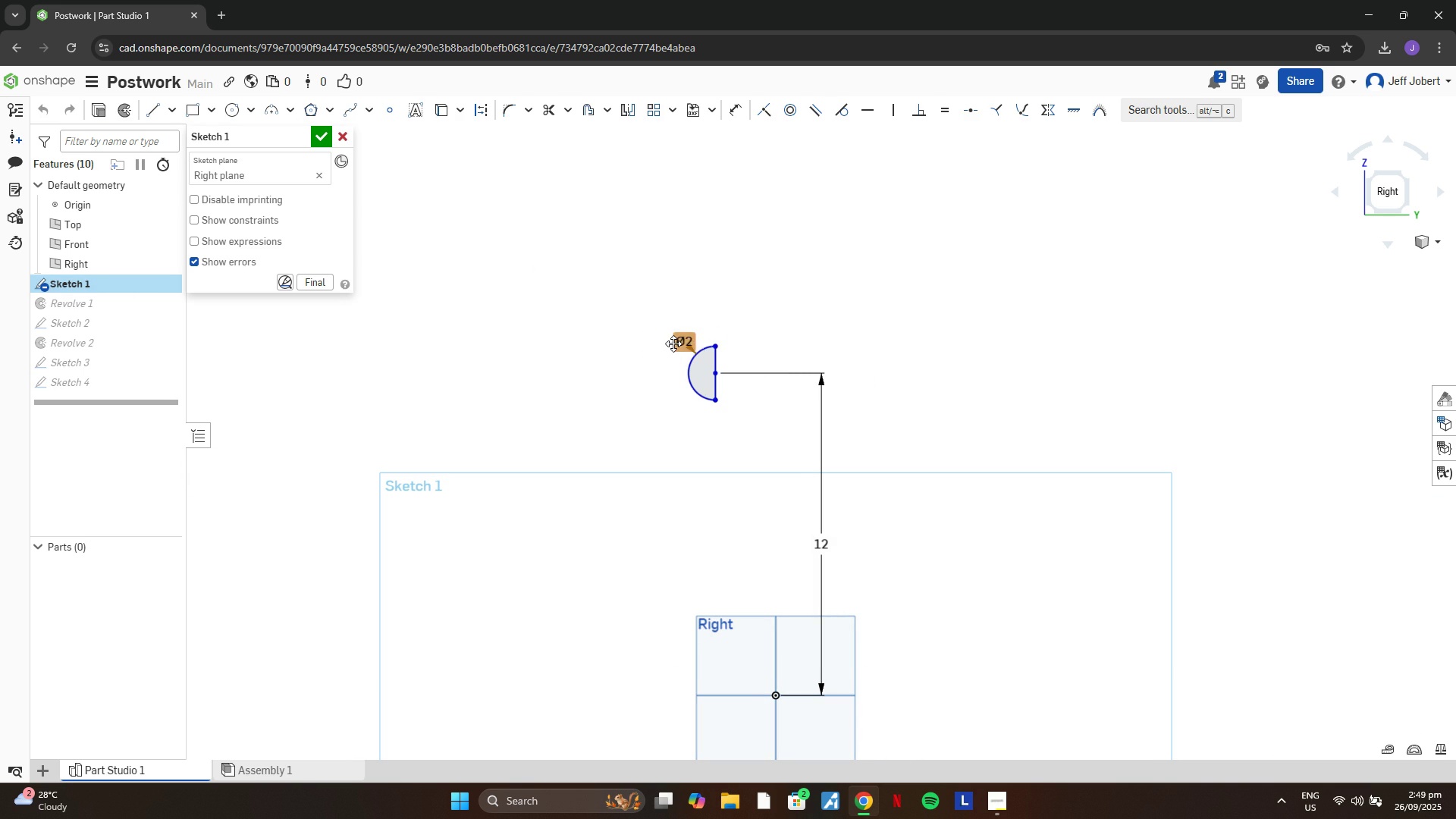 
double_click([673, 344])
 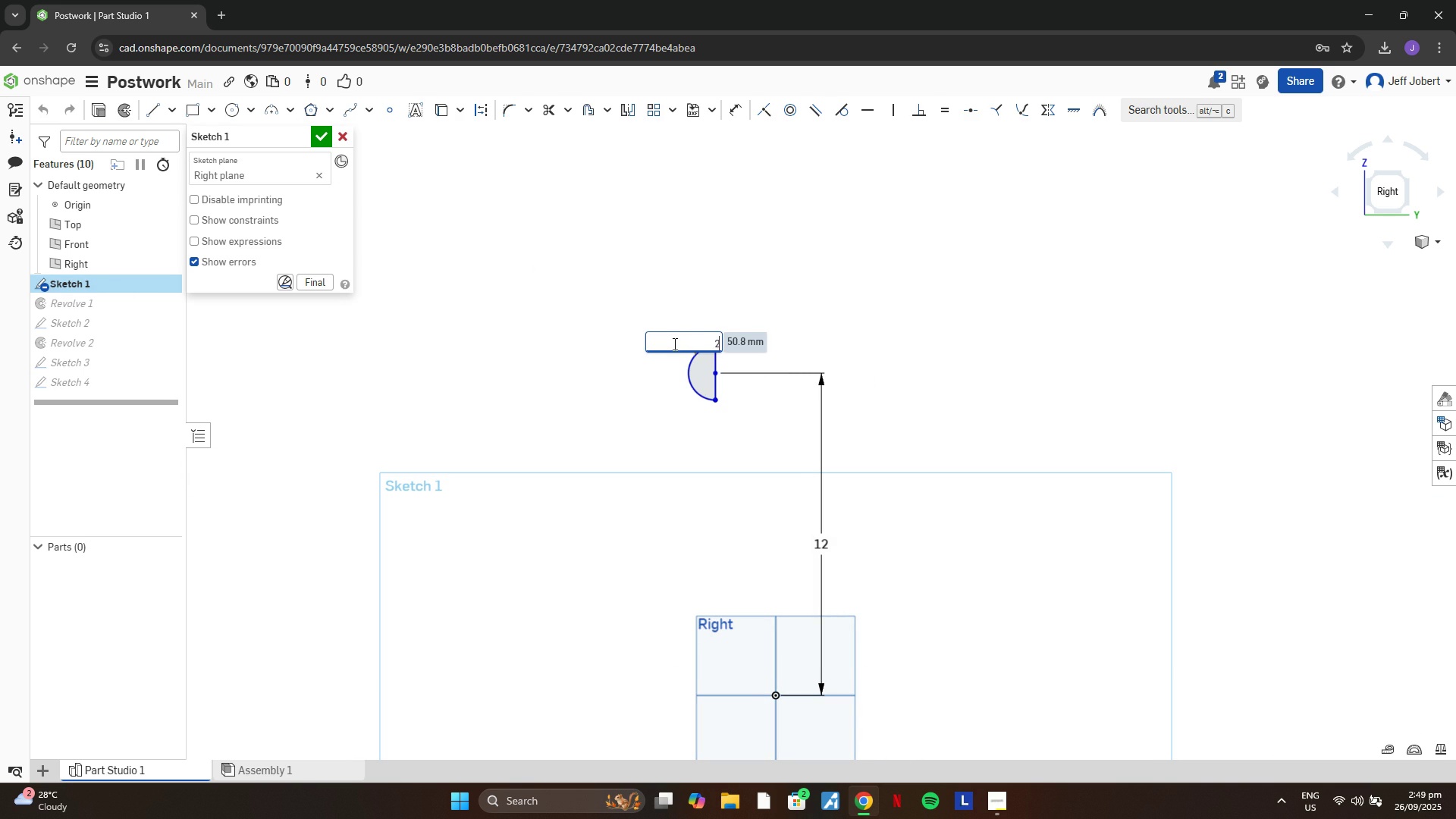 
key(2)
 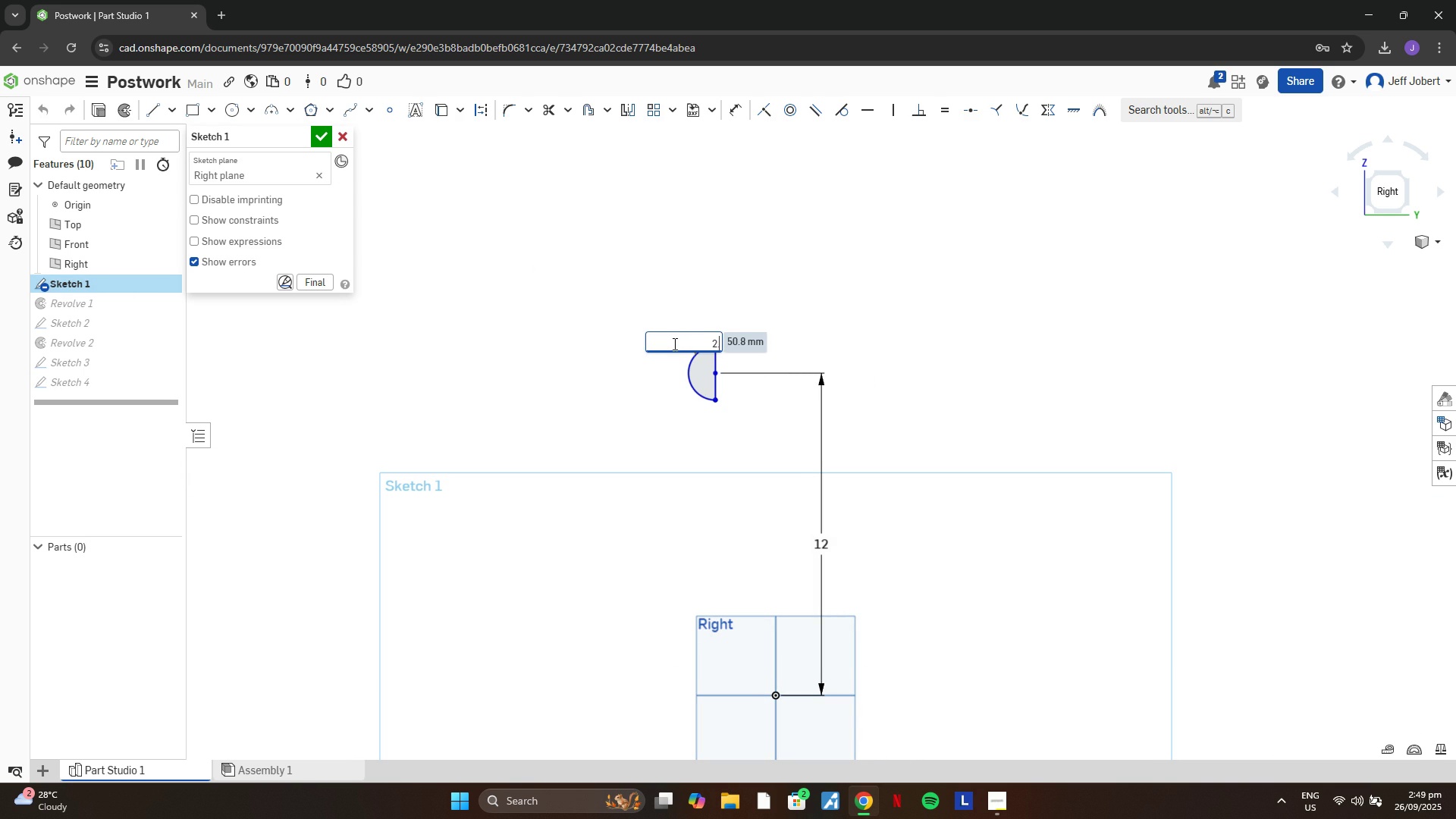 
key(Period)
 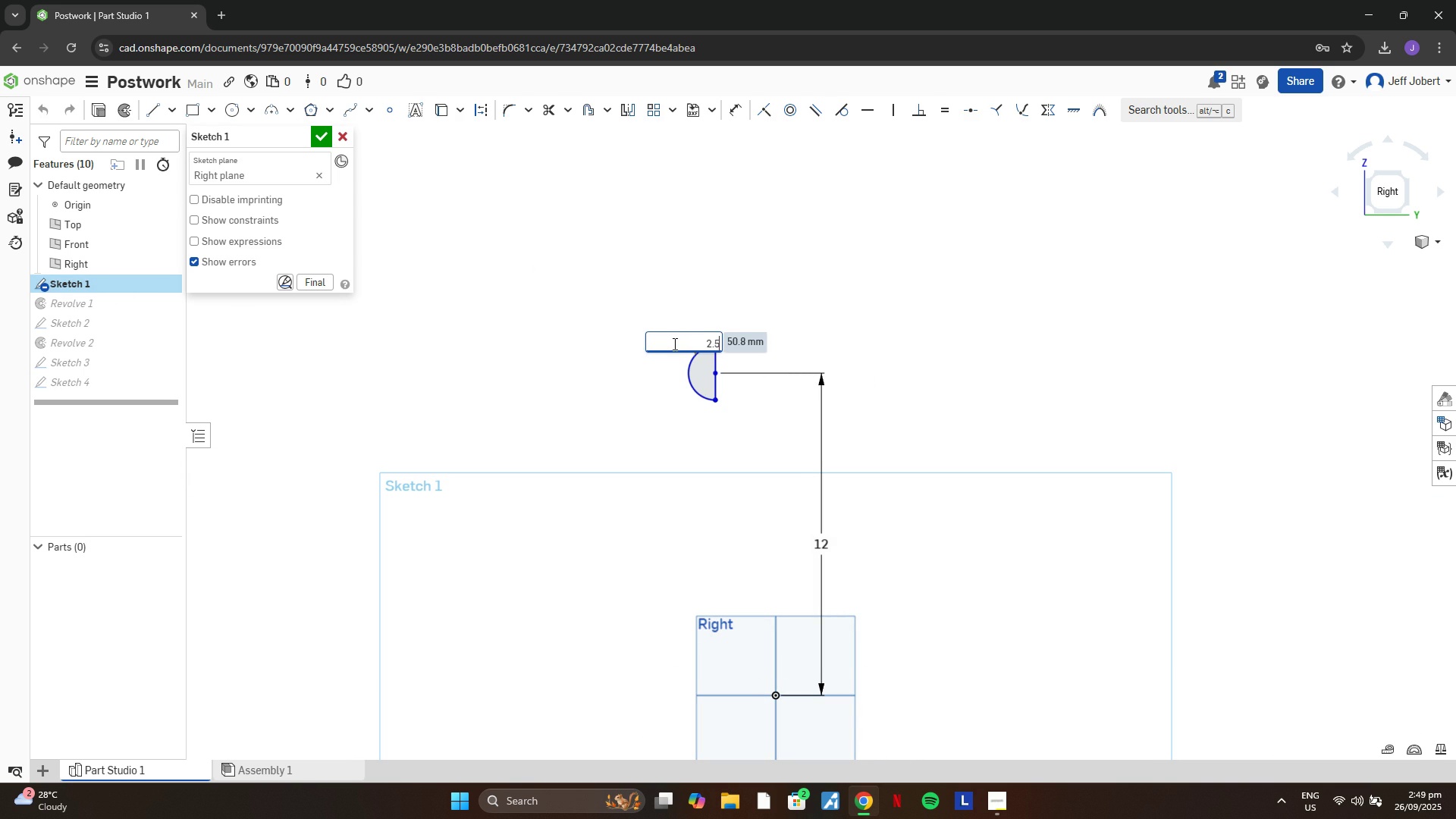 
key(5)
 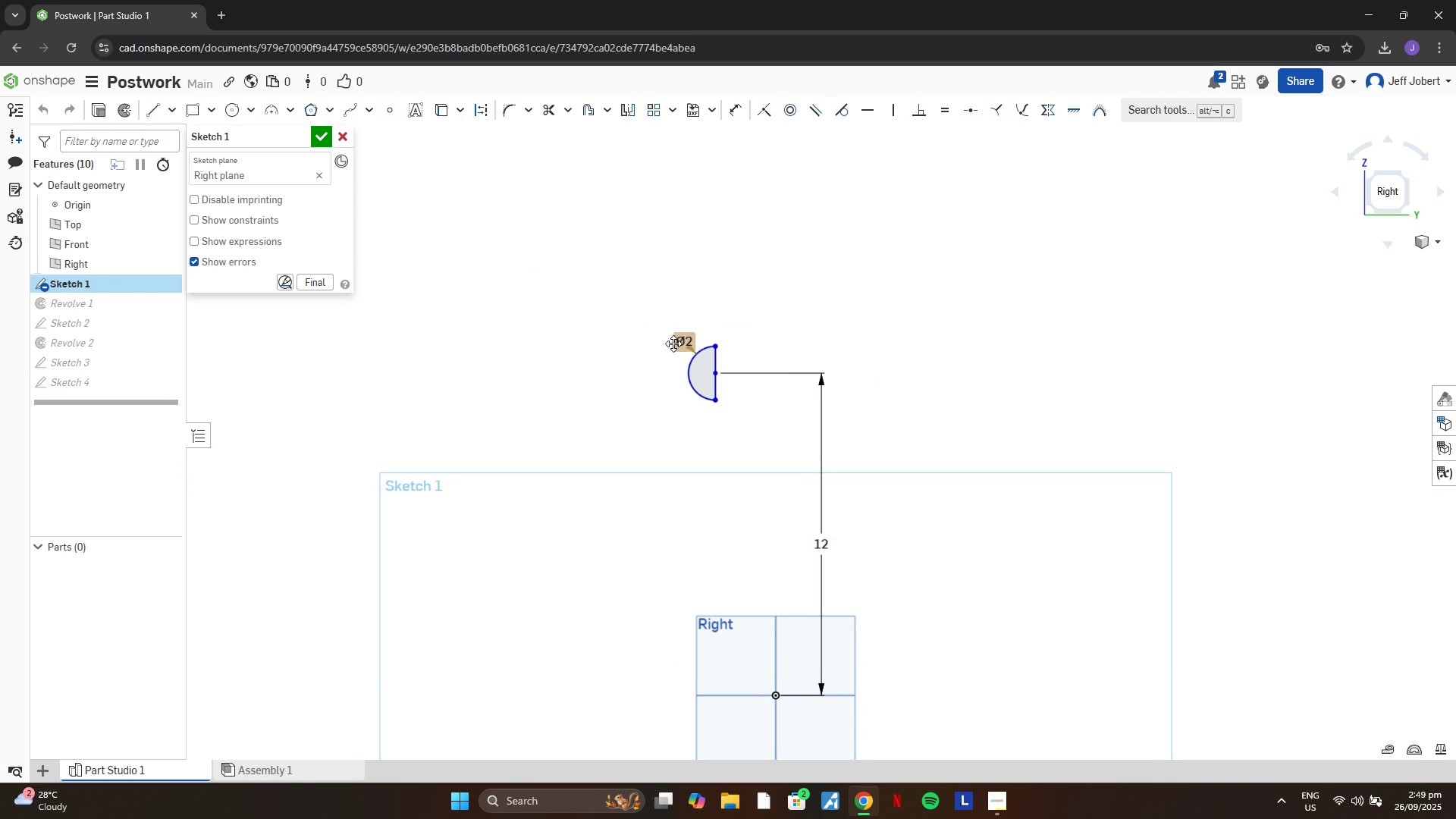 
key(Enter)
 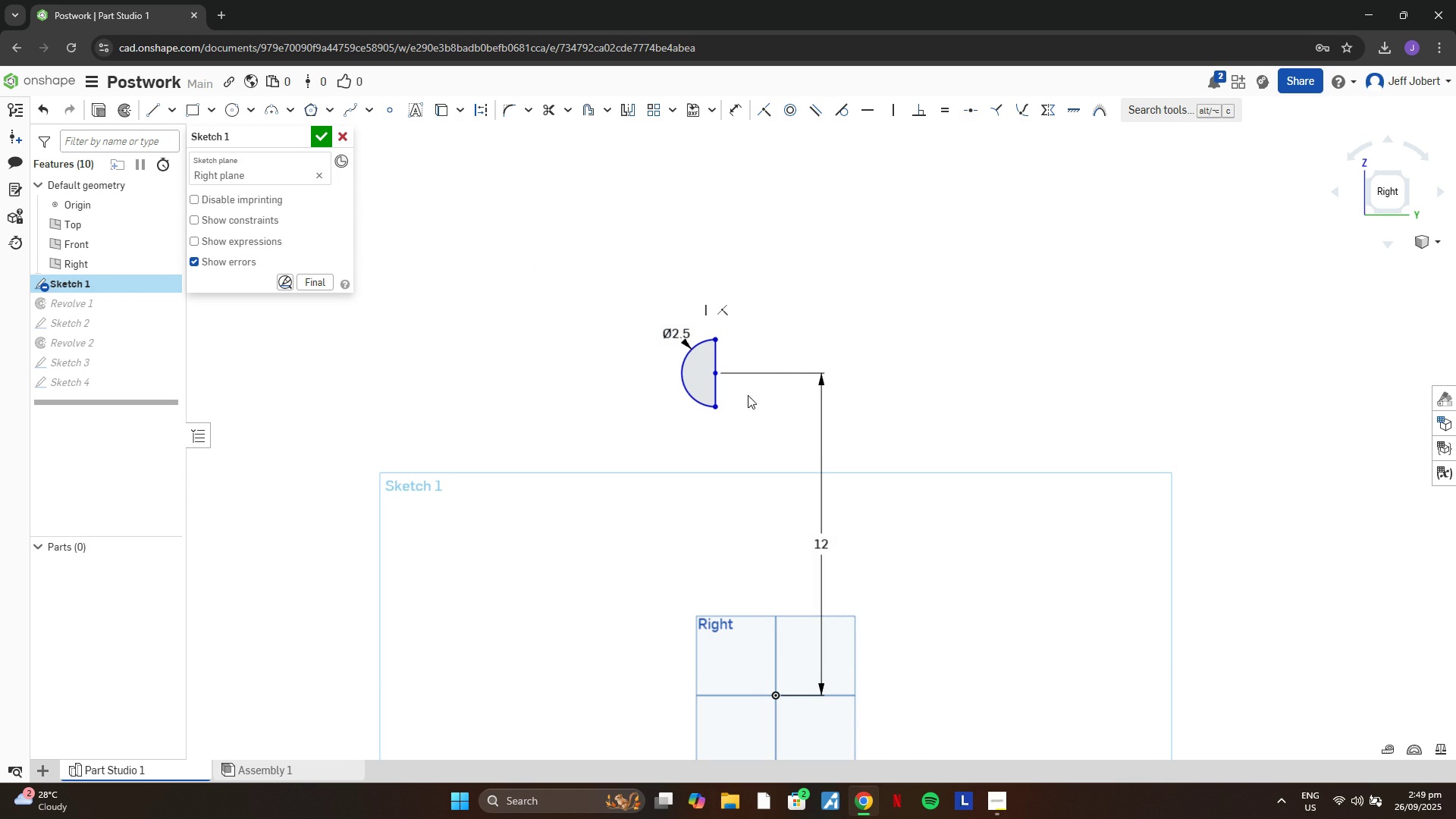 
key(D)
 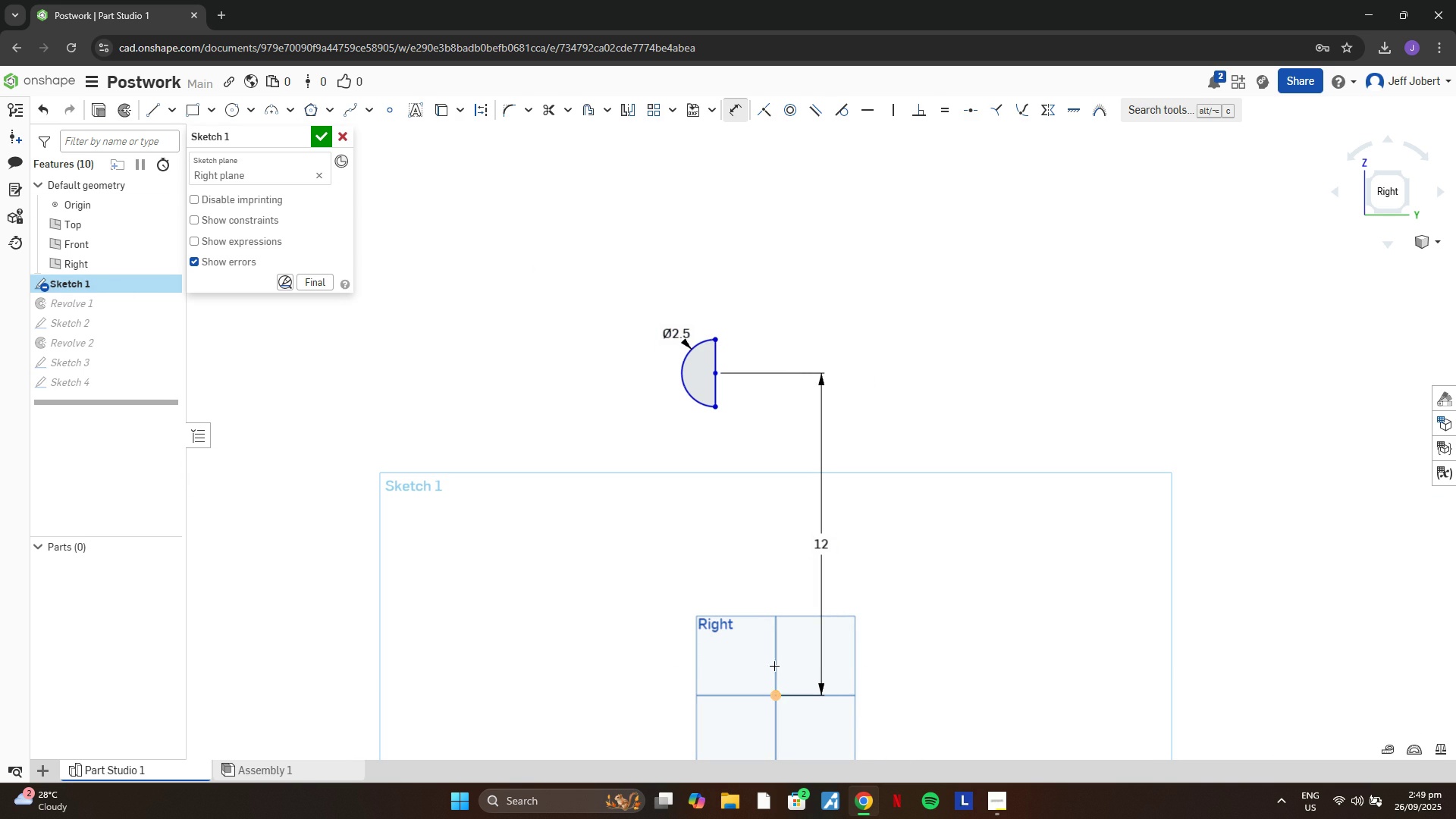 
left_click([779, 692])
 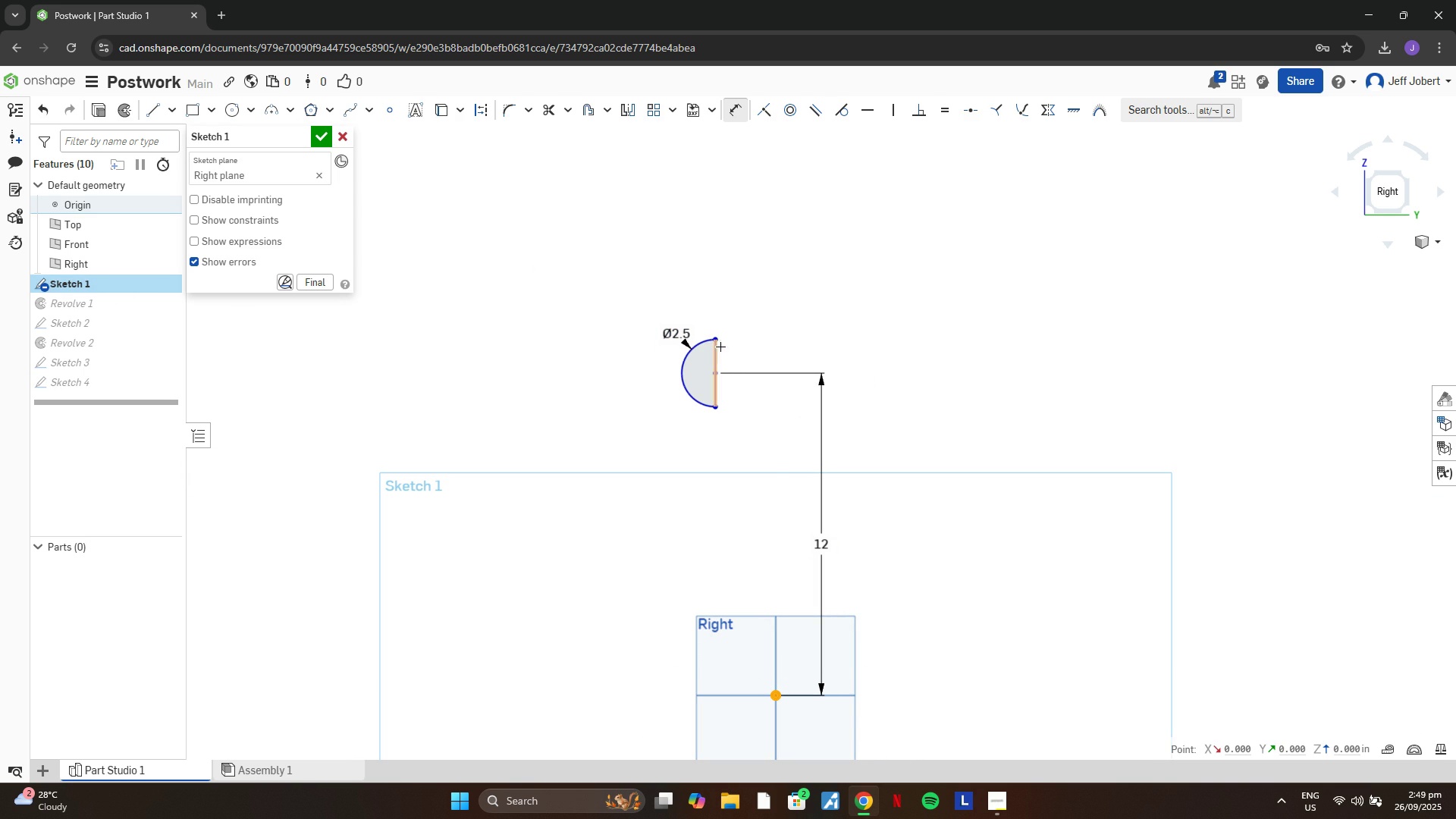 
left_click([718, 359])
 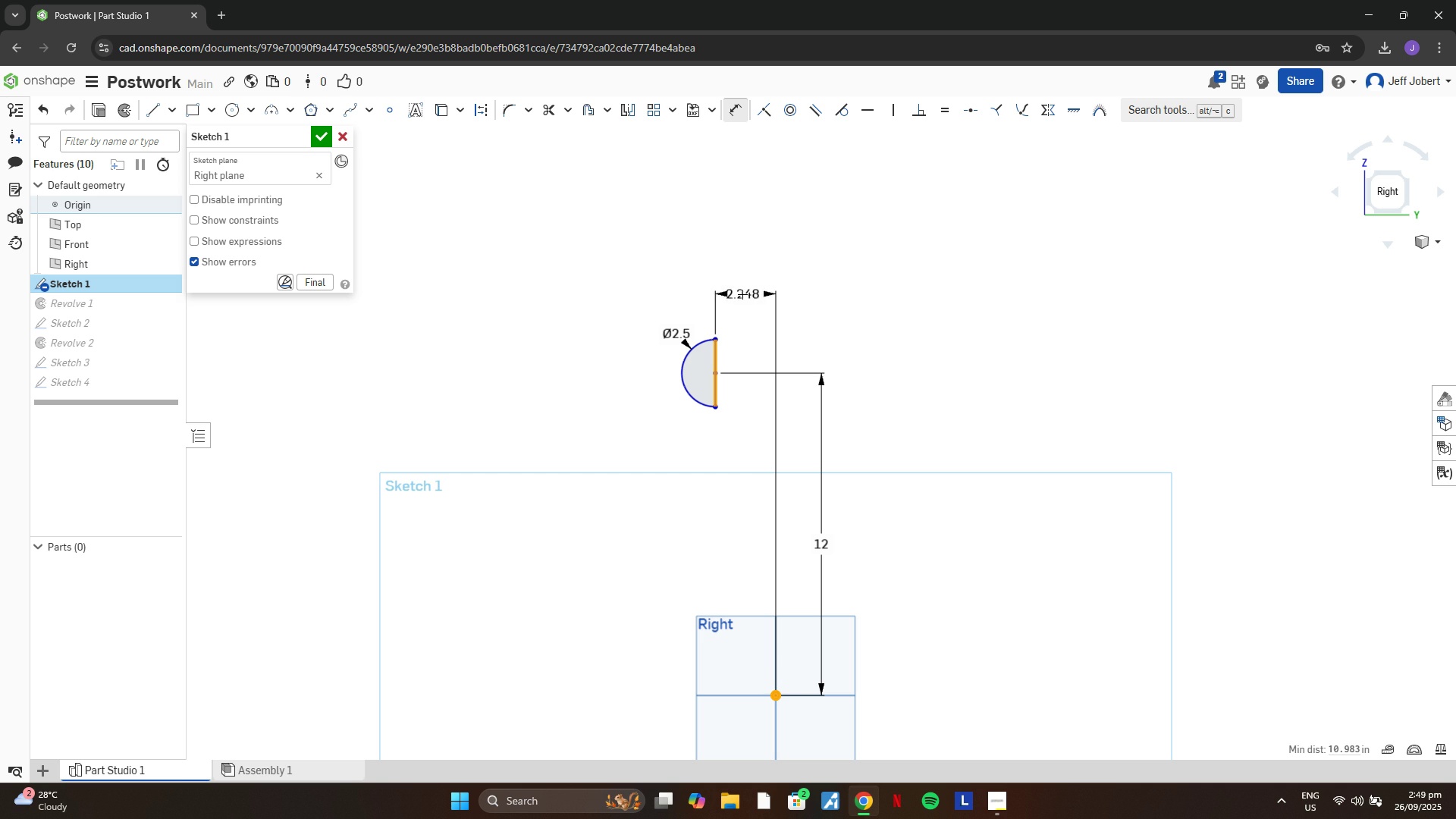 
left_click([742, 294])
 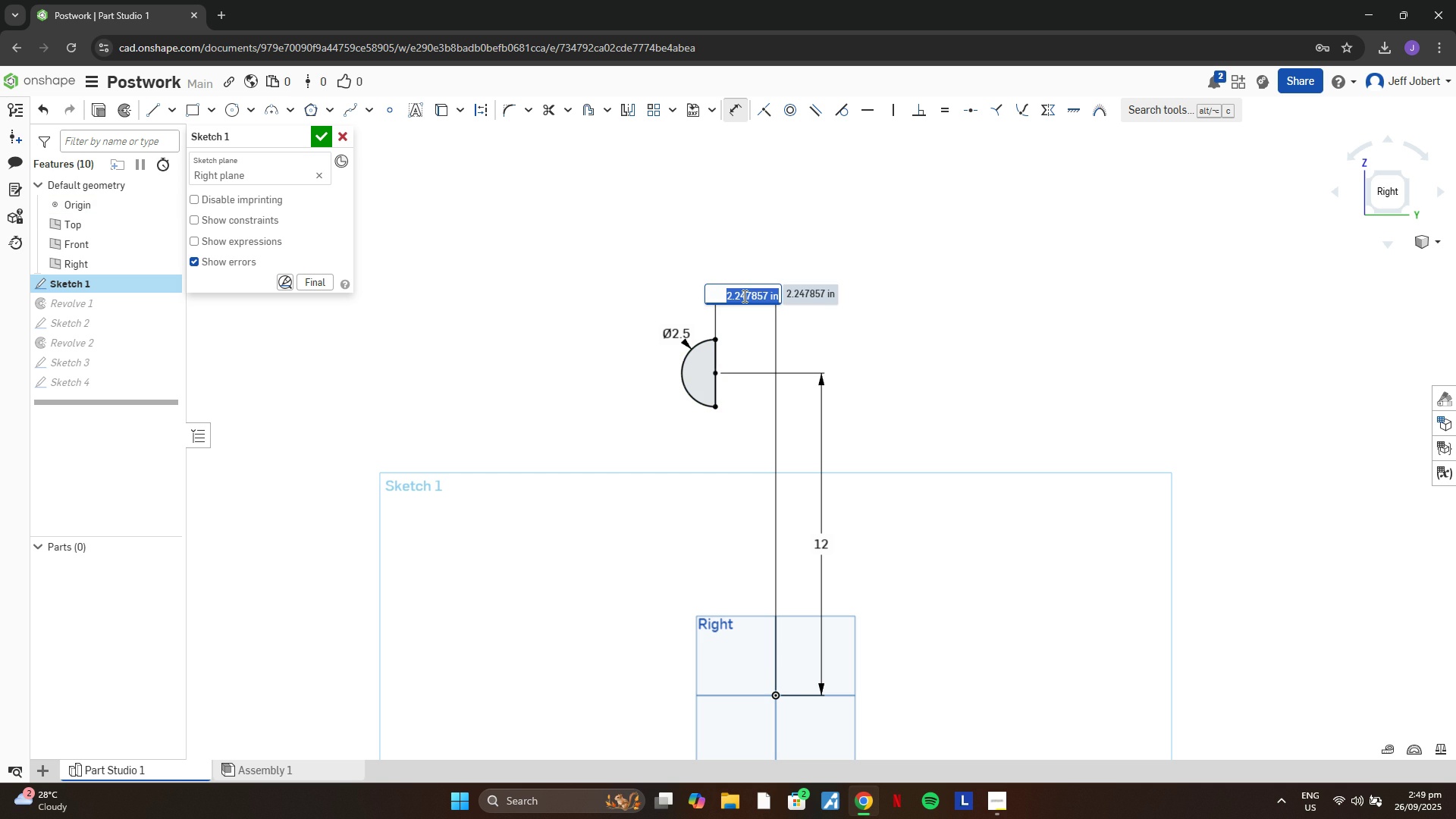 
key(3)
 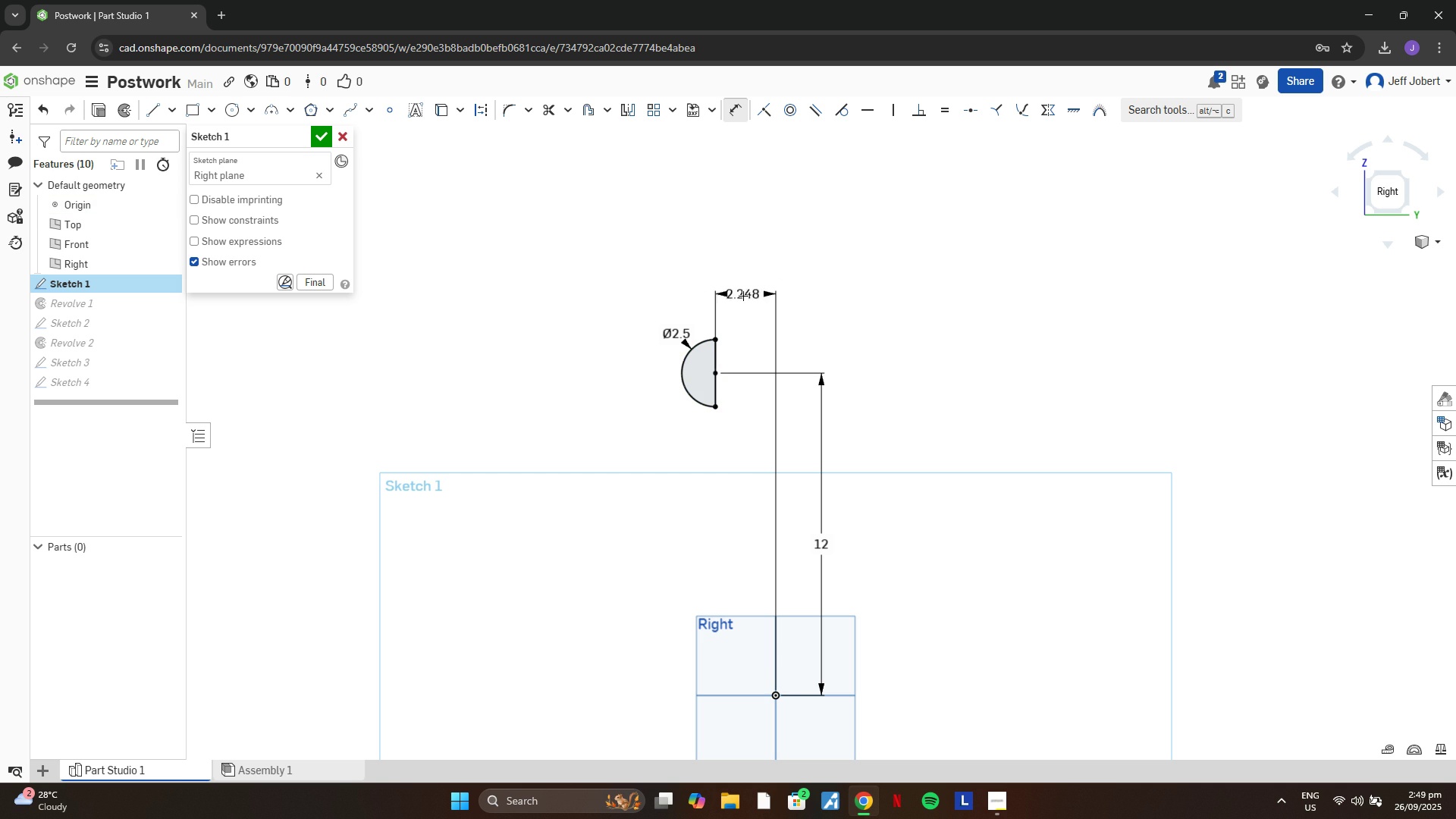 
key(Enter)
 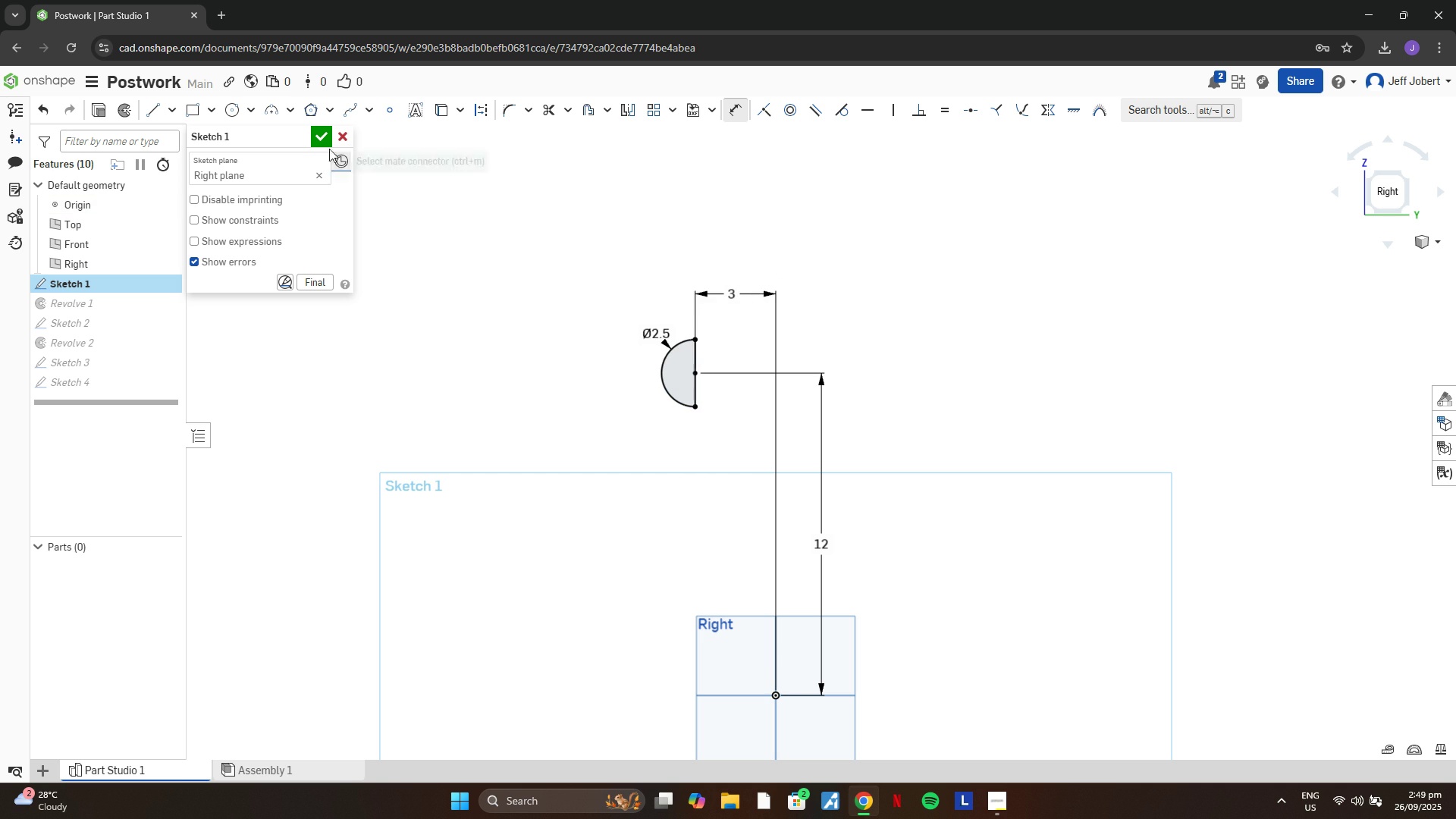 
left_click([316, 131])
 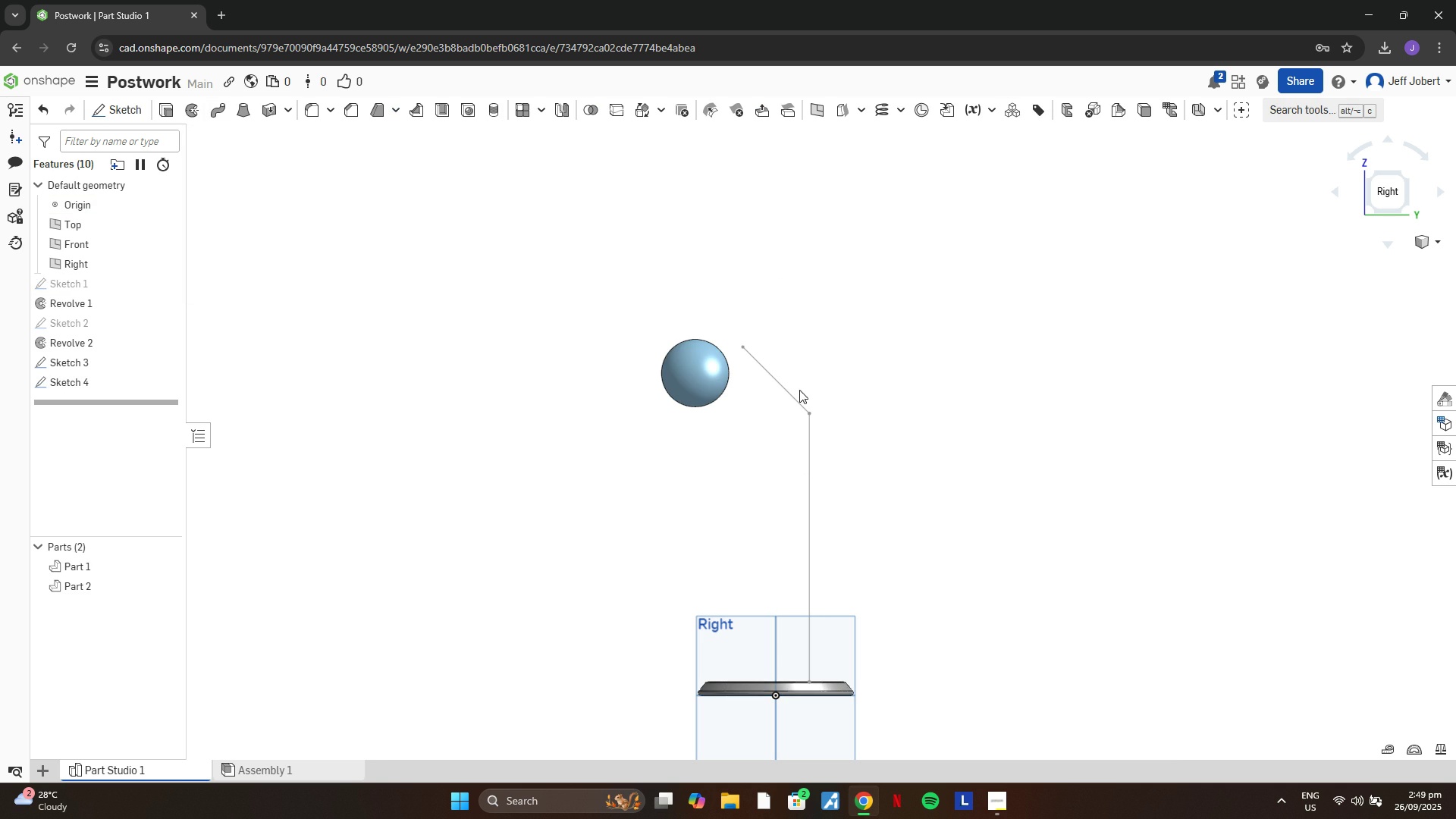 
double_click([104, 379])